 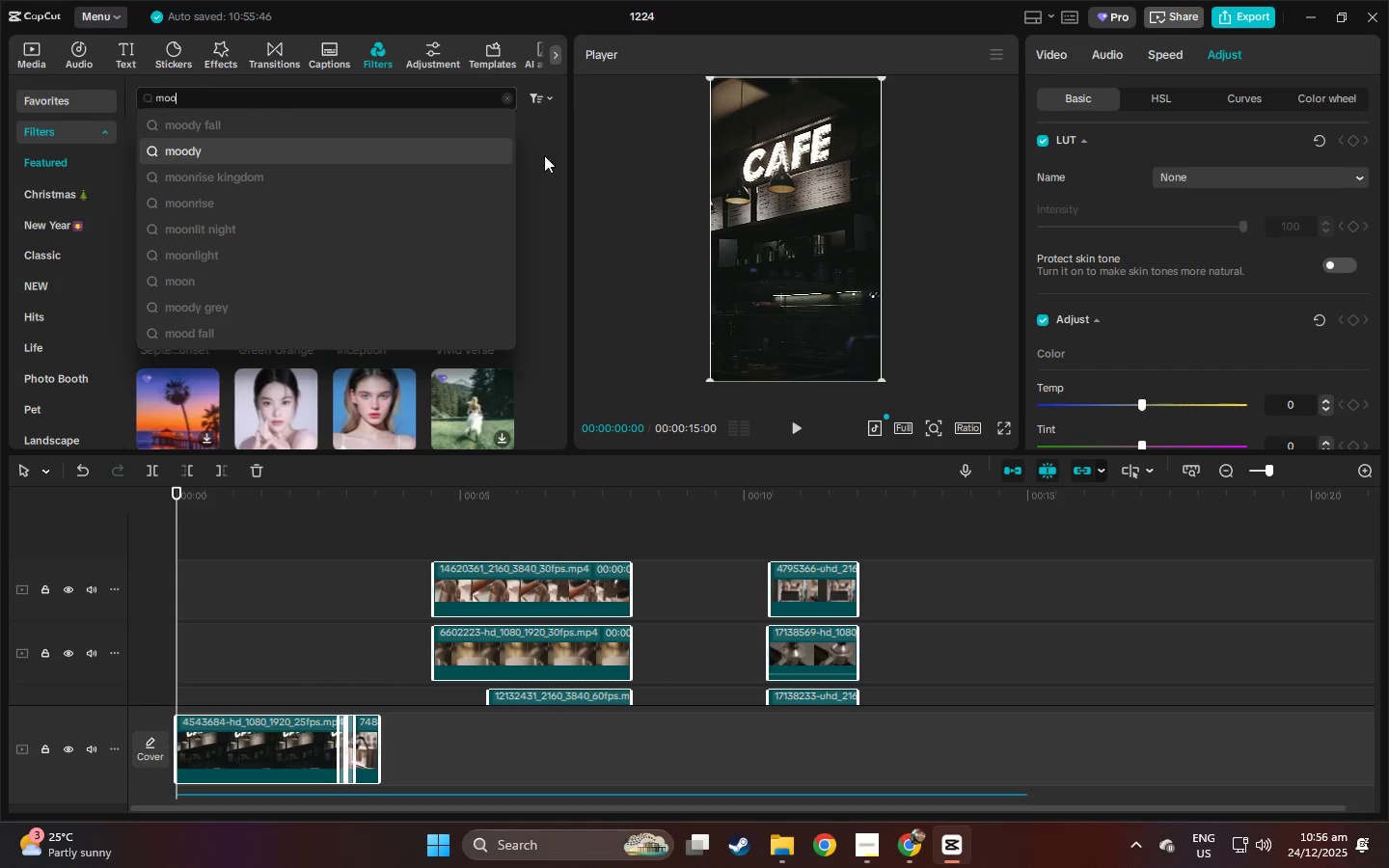 
left_click_drag(start_coordinate=[161, 123], to_coordinate=[912, 636])
 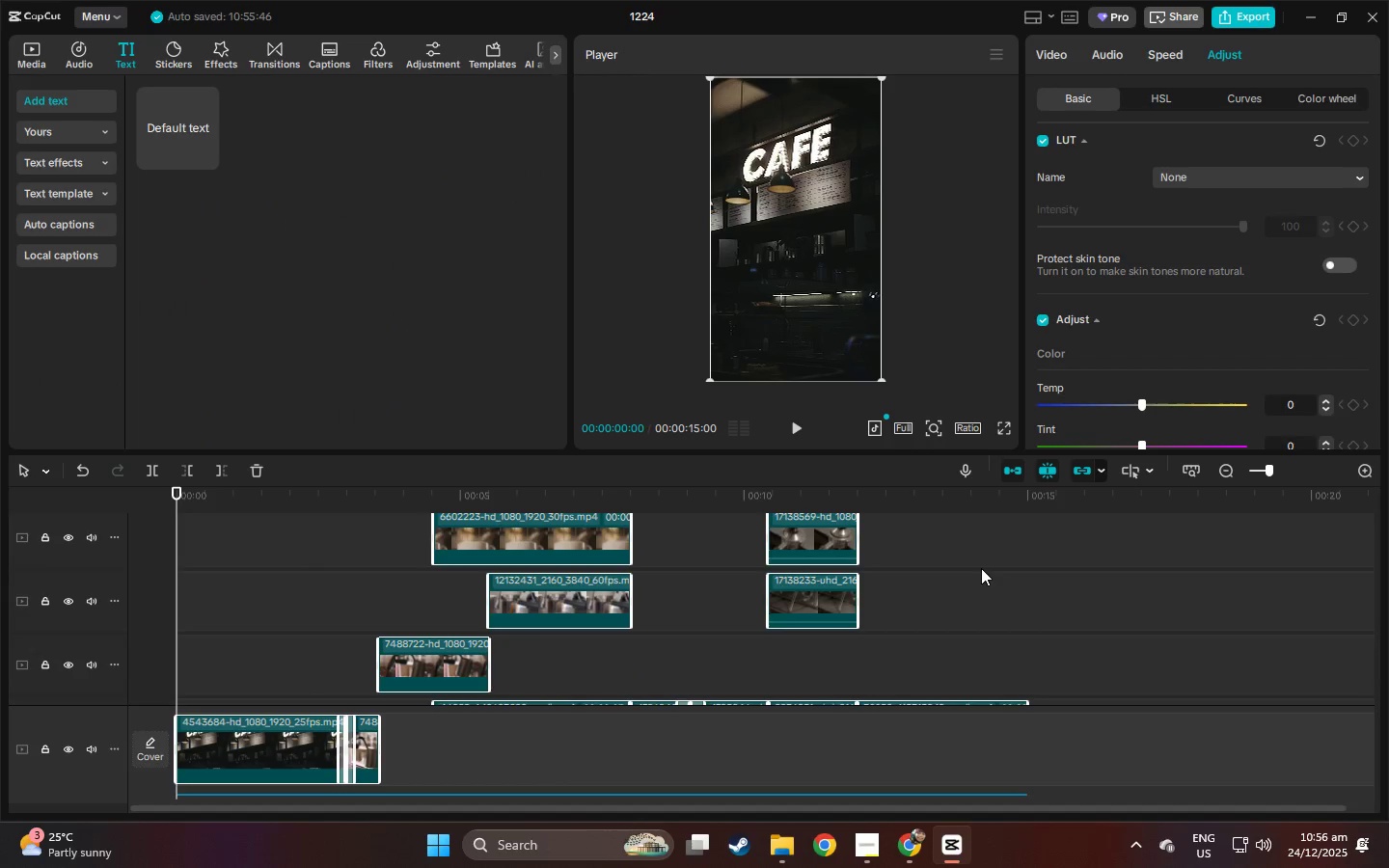 
scroll: coordinate [940, 701], scroll_direction: down, amount: 5.0
 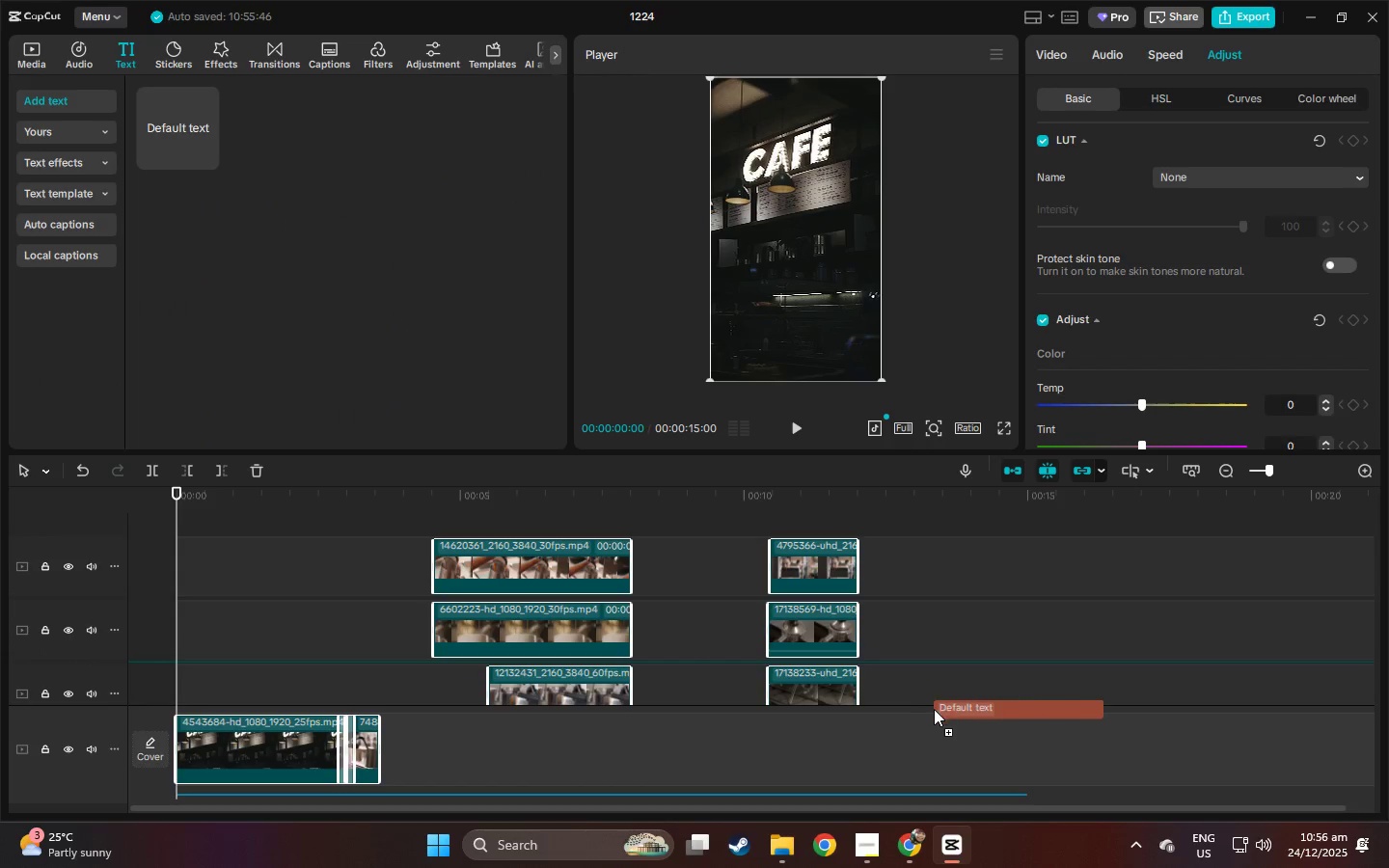 
key(Escape)
 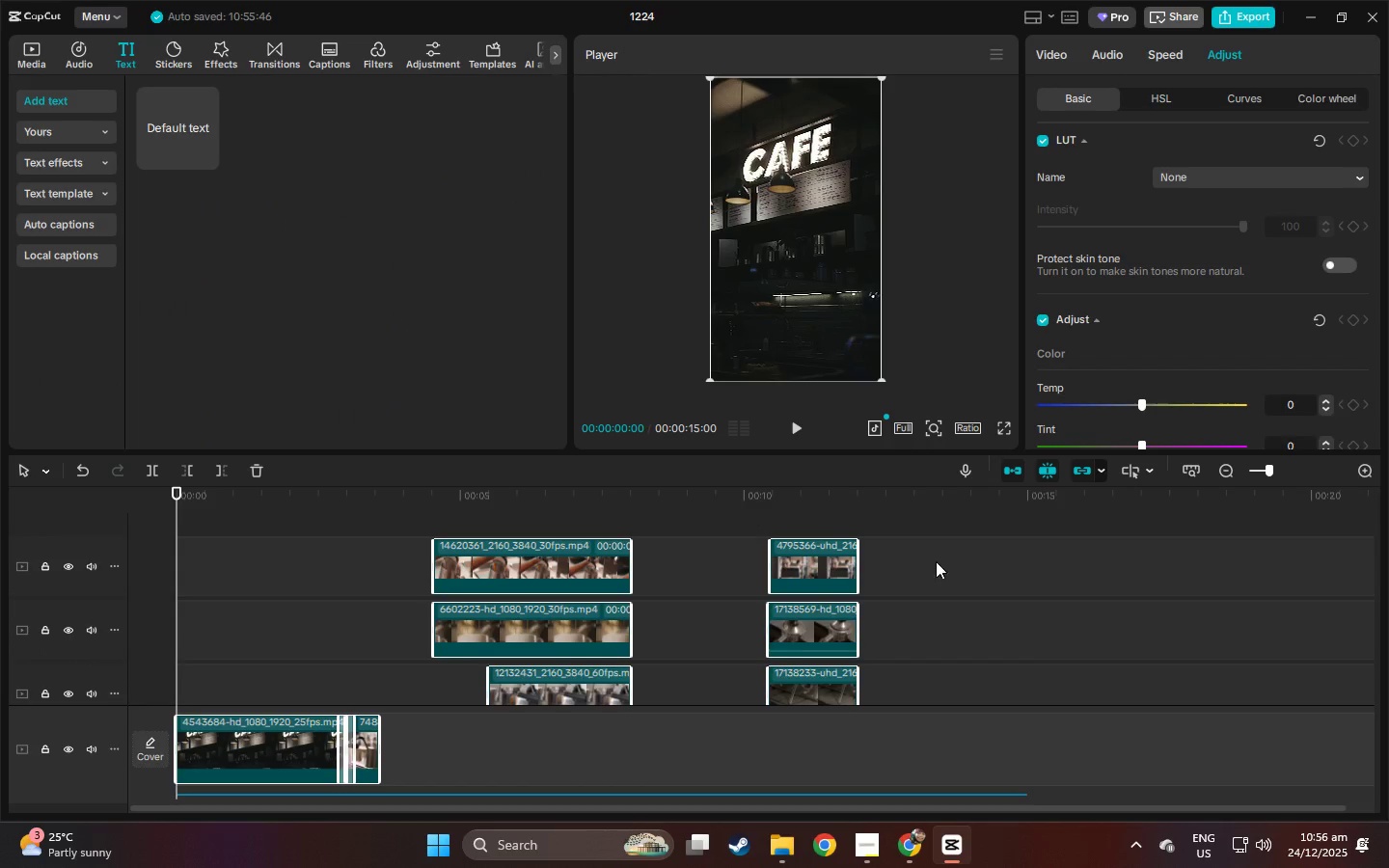 
scroll: coordinate [979, 568], scroll_direction: down, amount: 10.0
 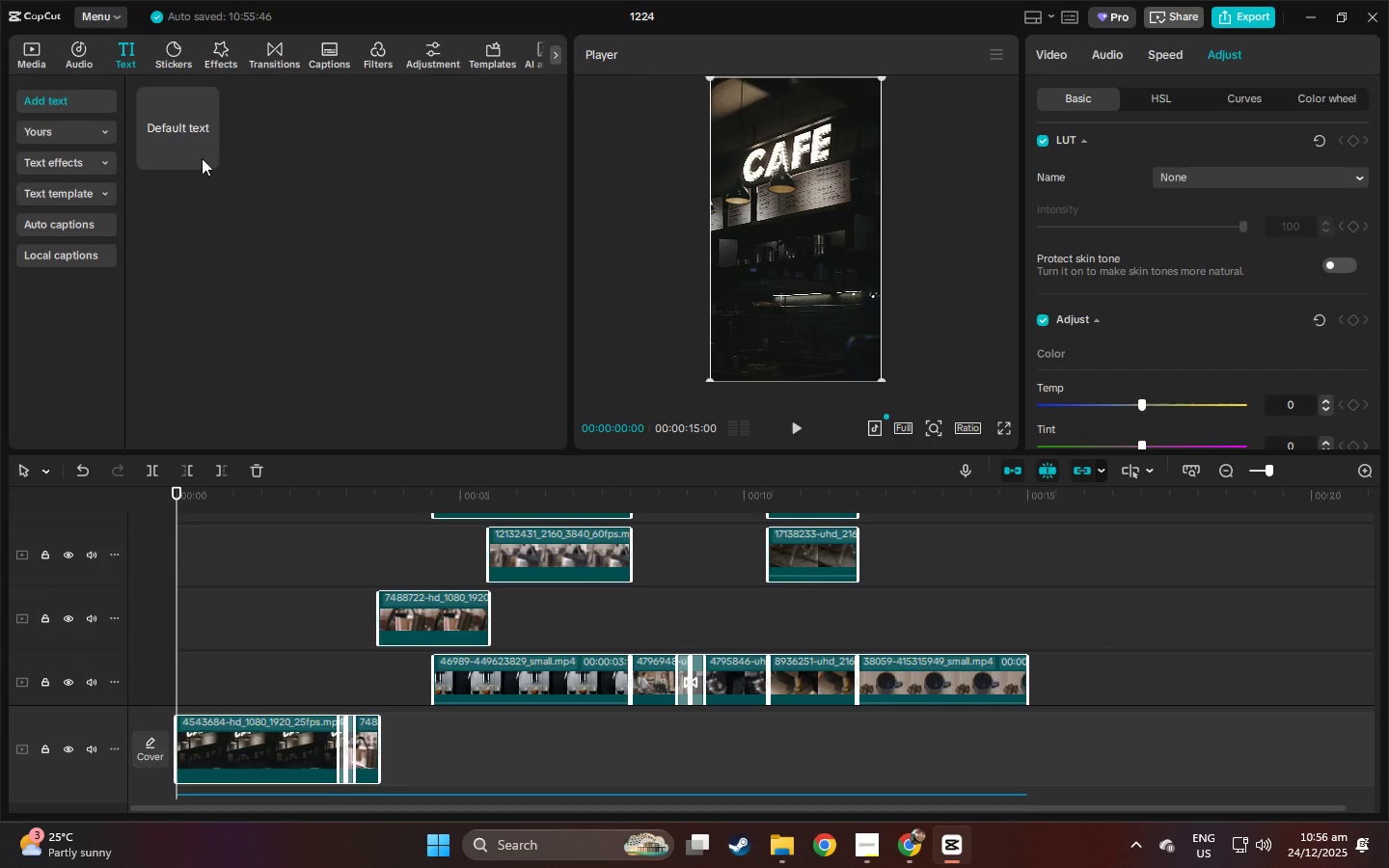 
left_click_drag(start_coordinate=[154, 119], to_coordinate=[861, 642])
 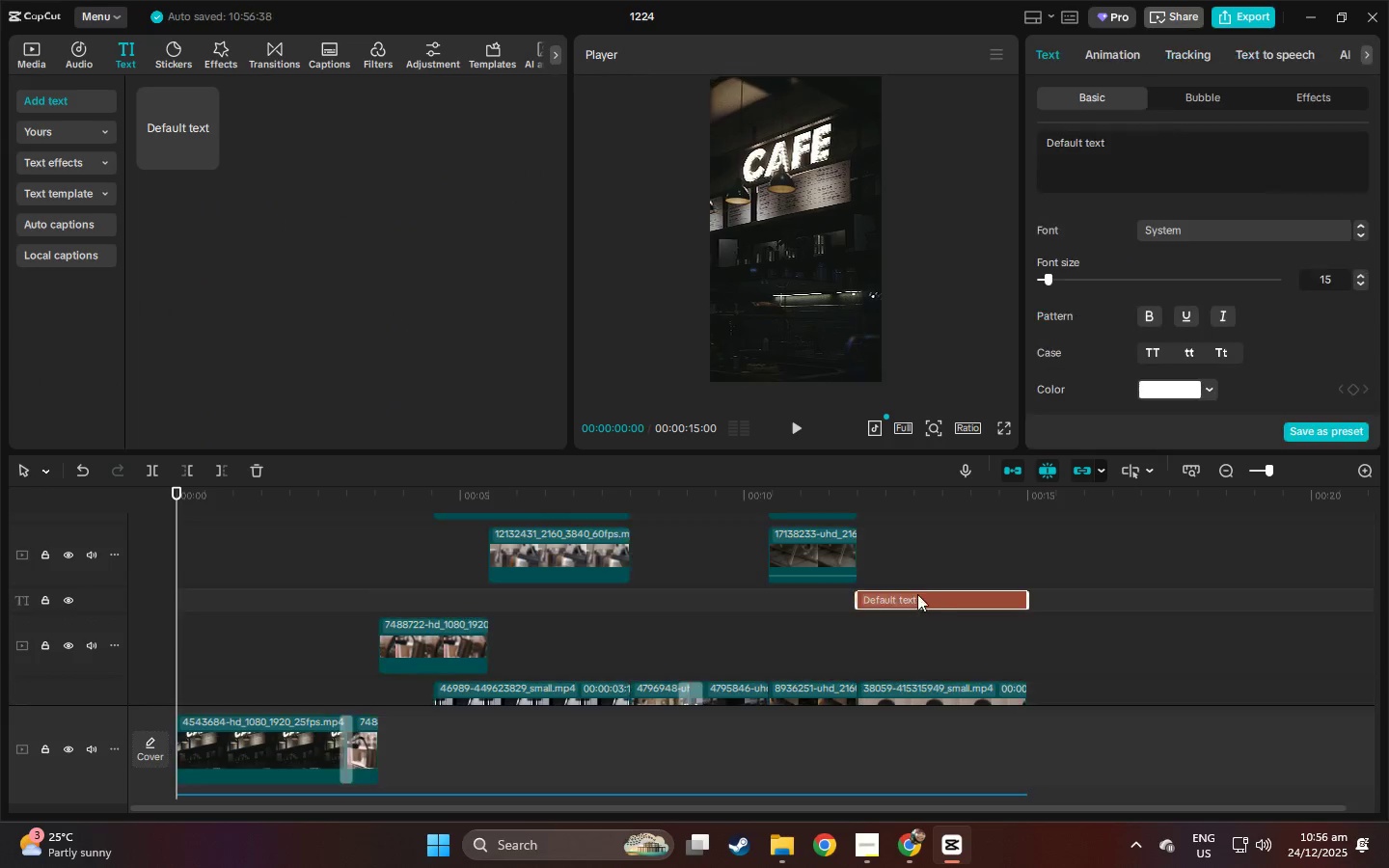 
left_click([917, 592])
 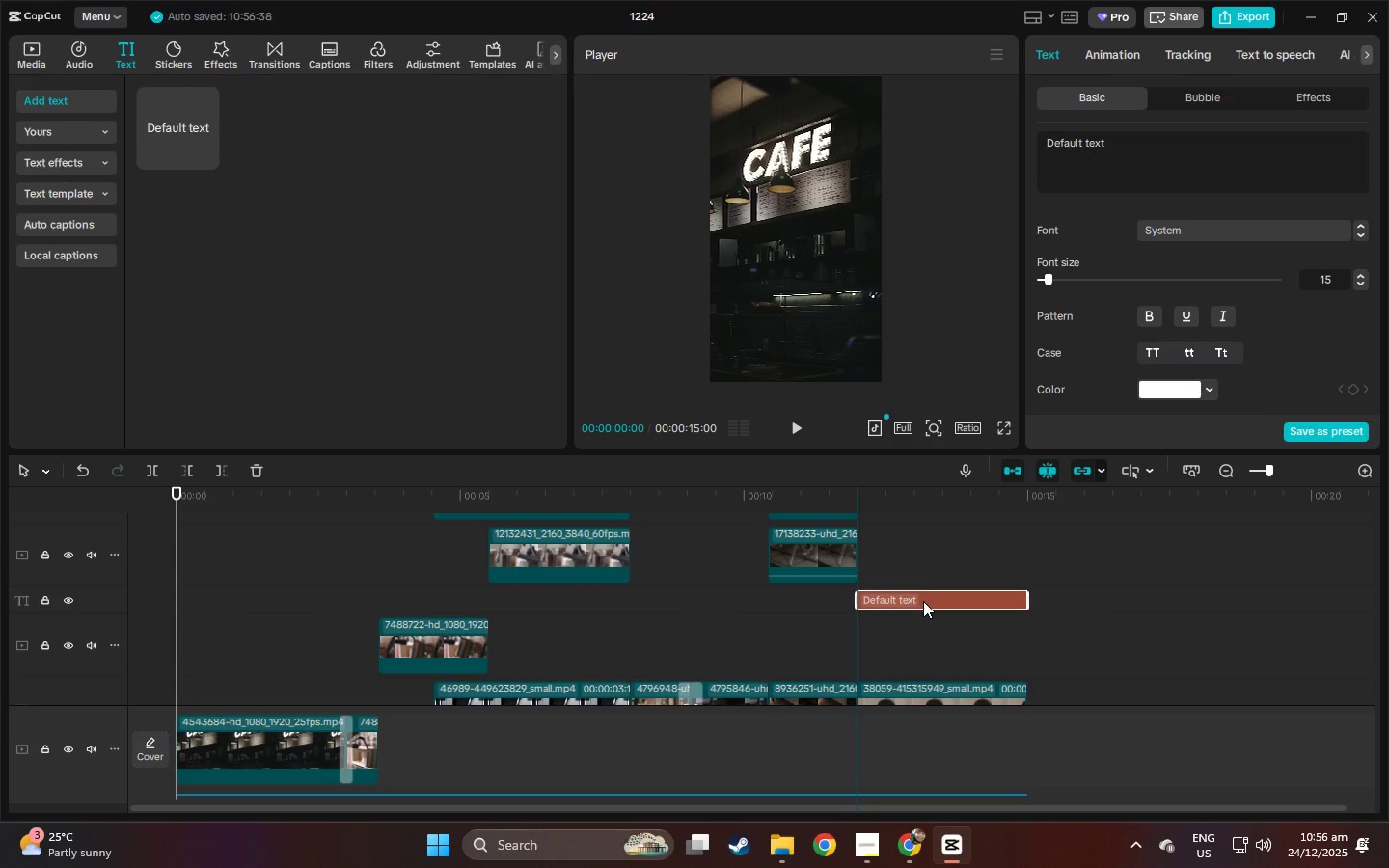 
key(Space)
 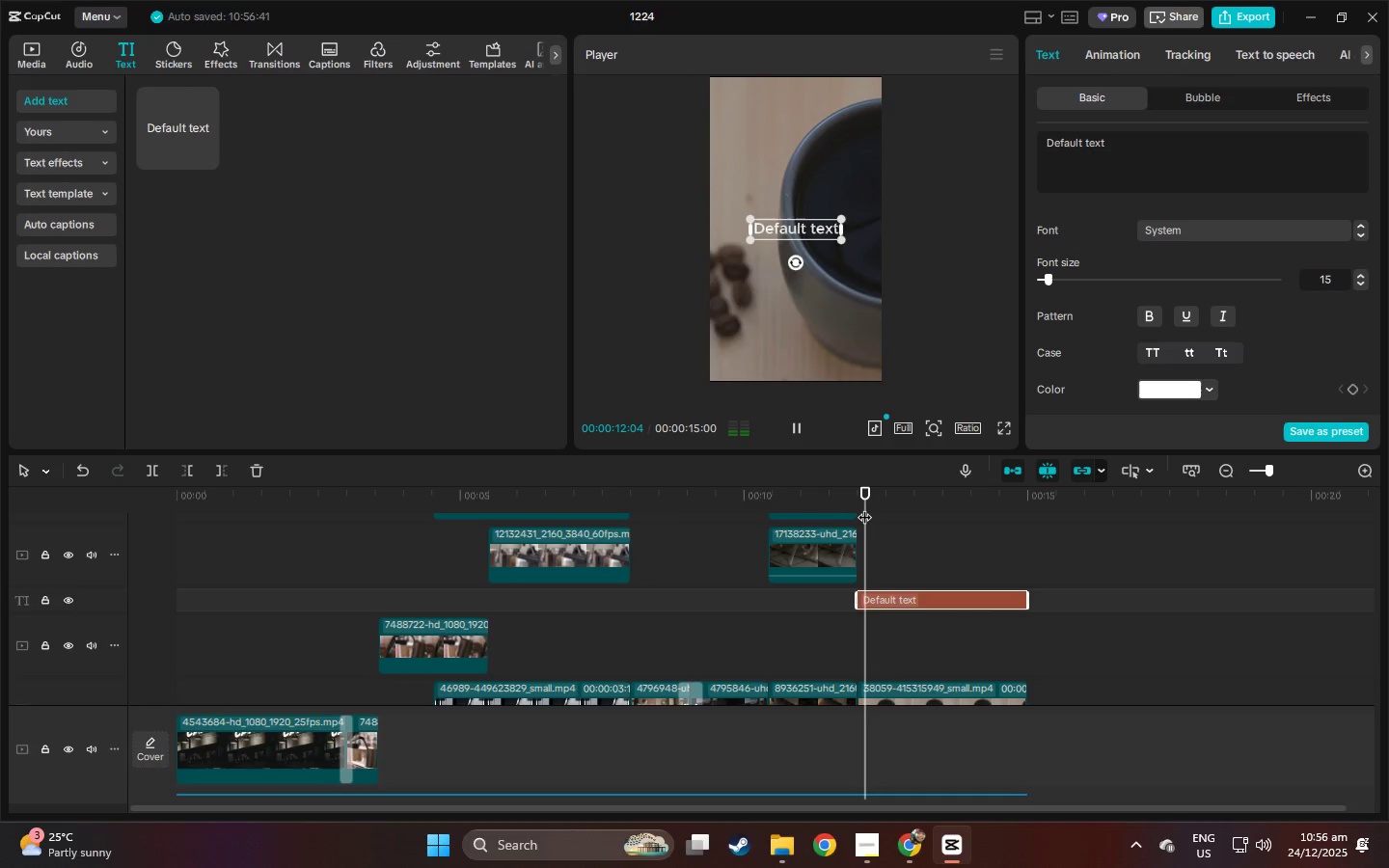 
double_click([858, 507])
 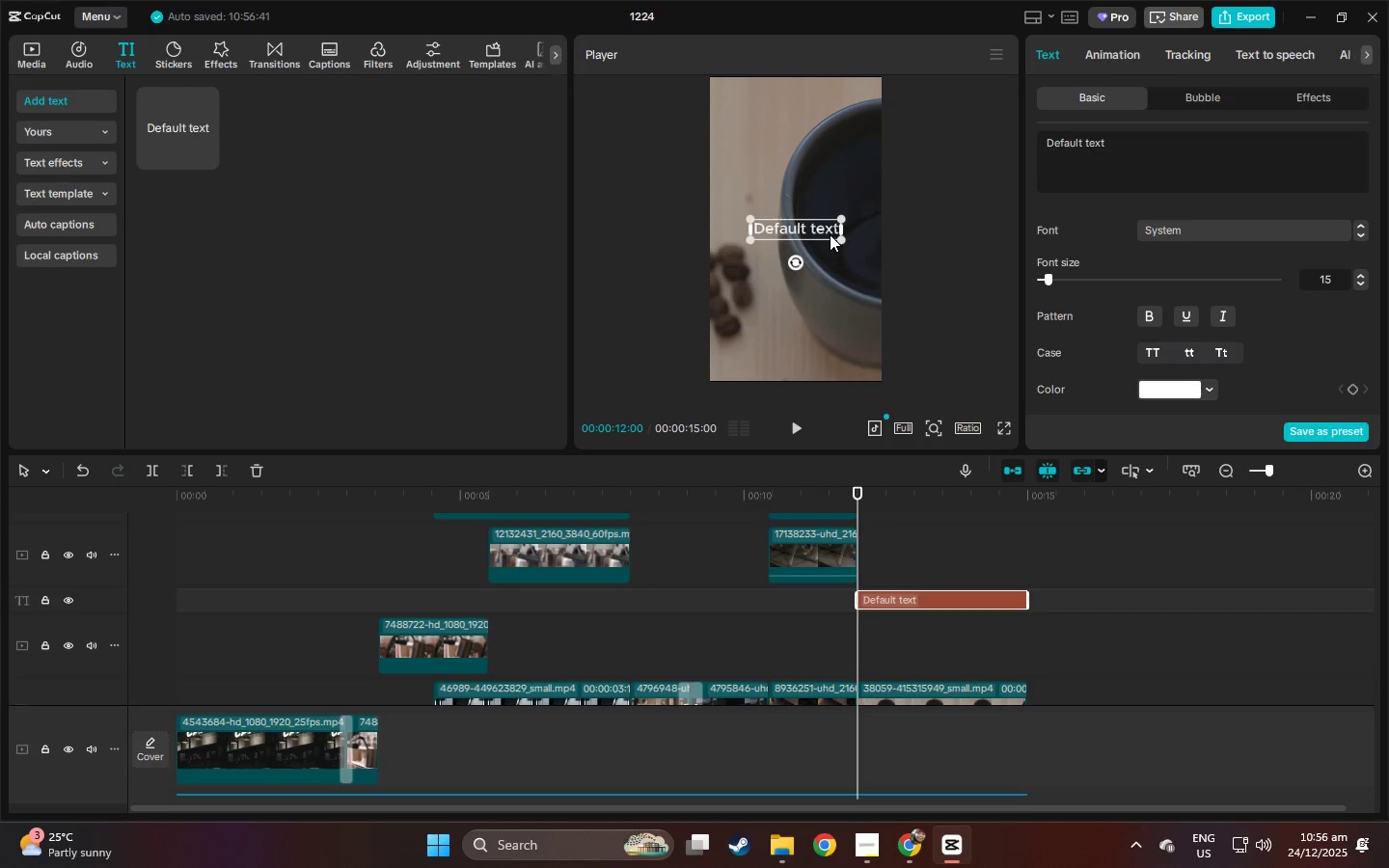 
double_click([829, 233])
 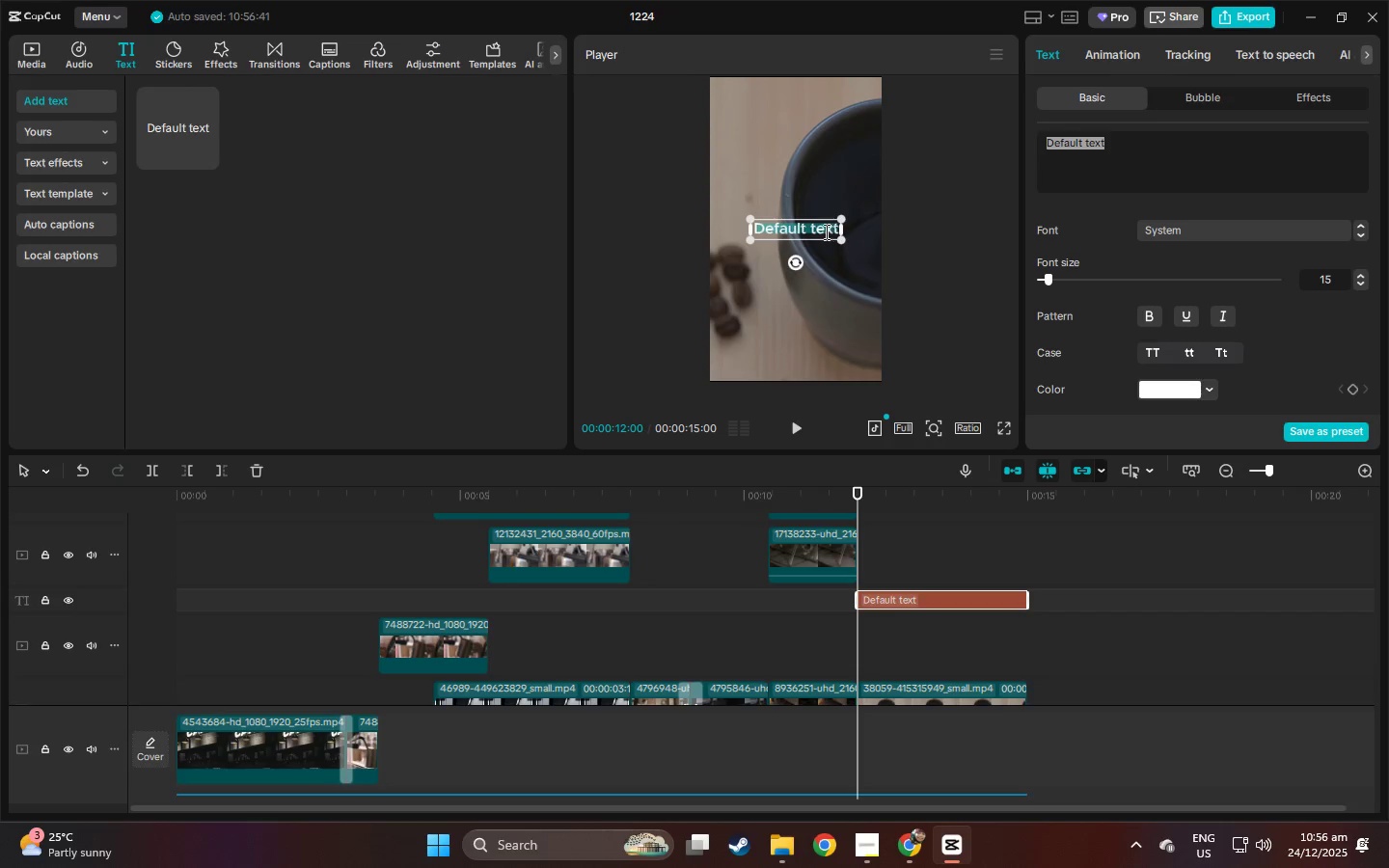 
key(Control+ControlLeft)
 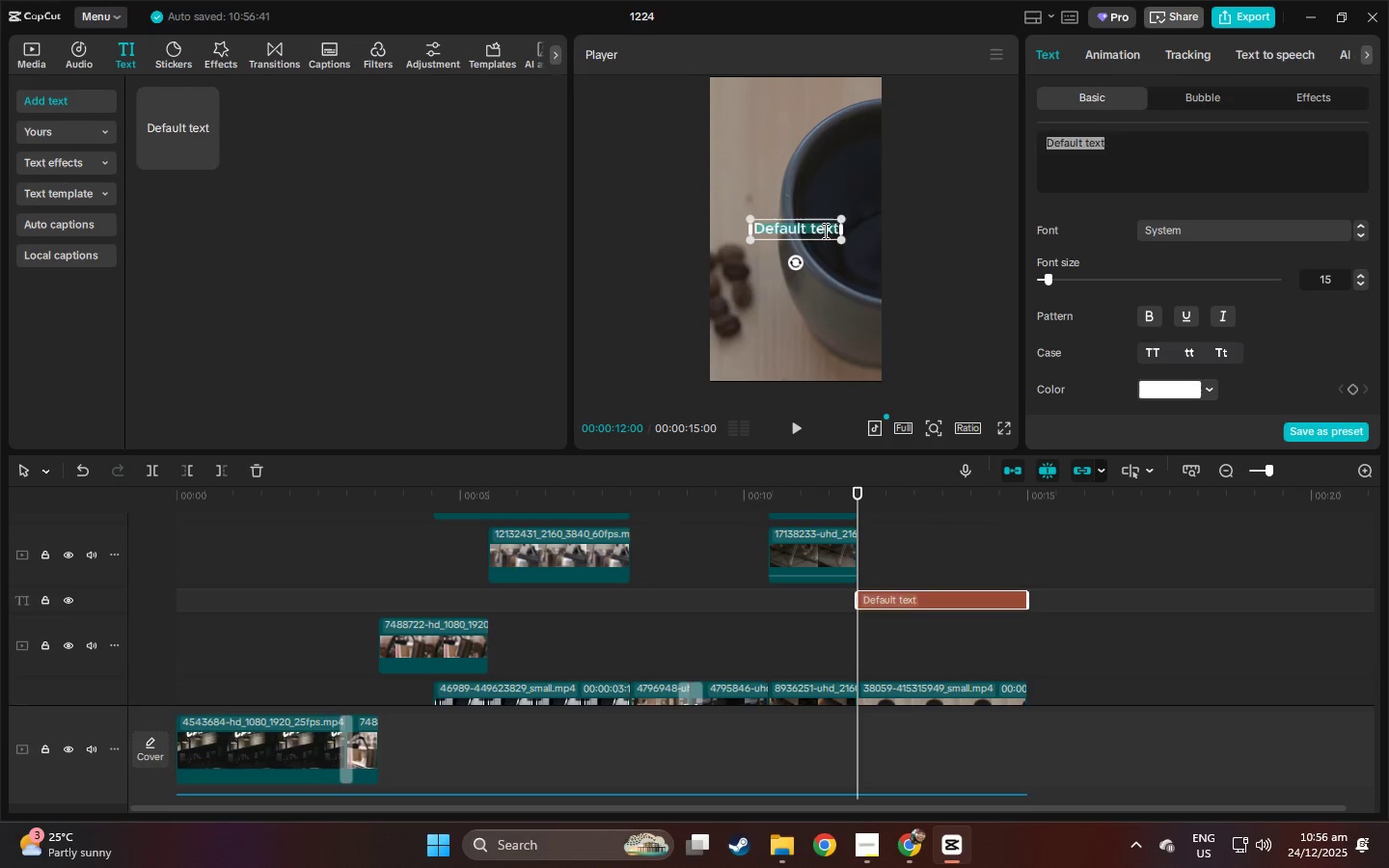 
key(Control+V)
 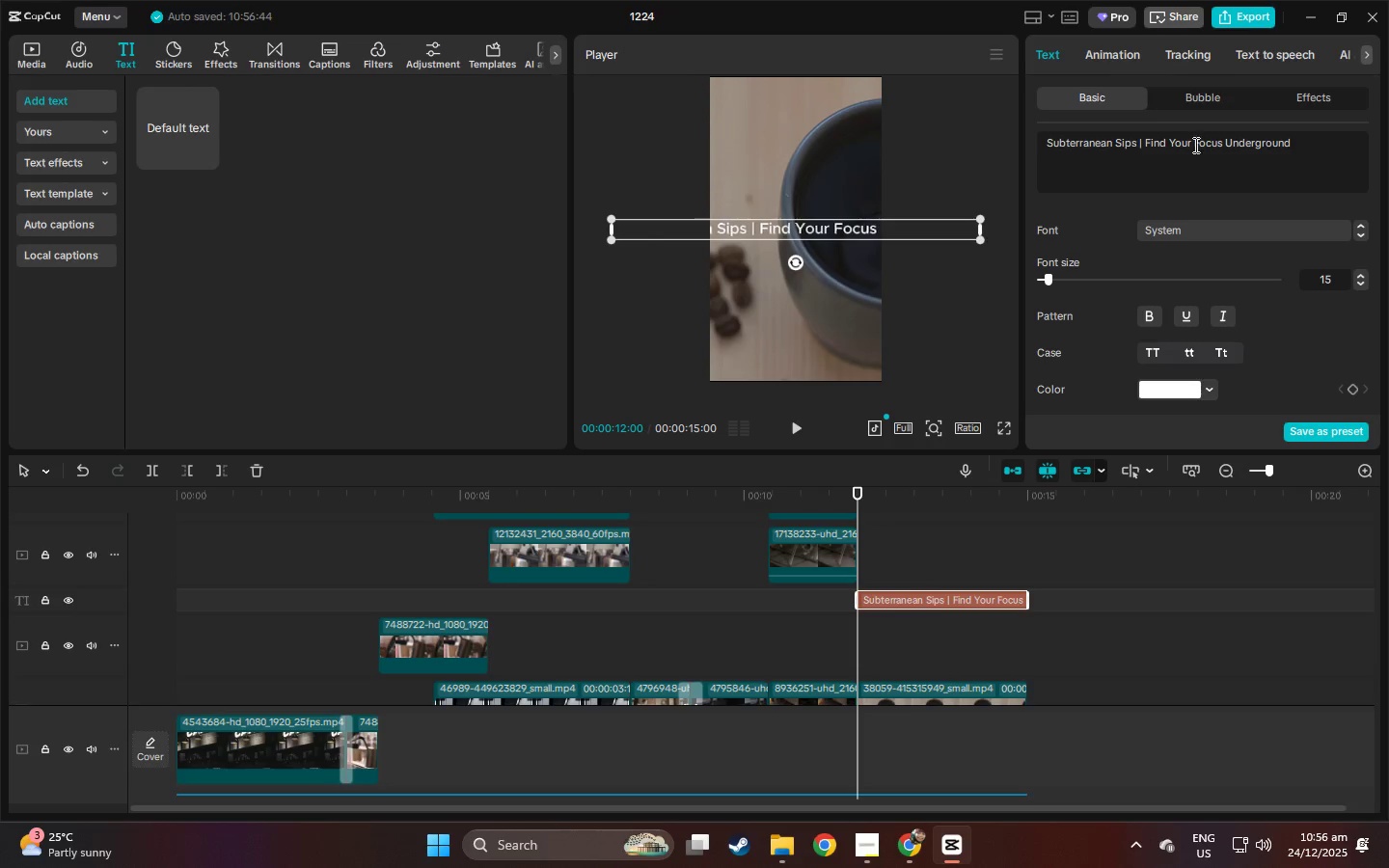 
left_click([1151, 147])
 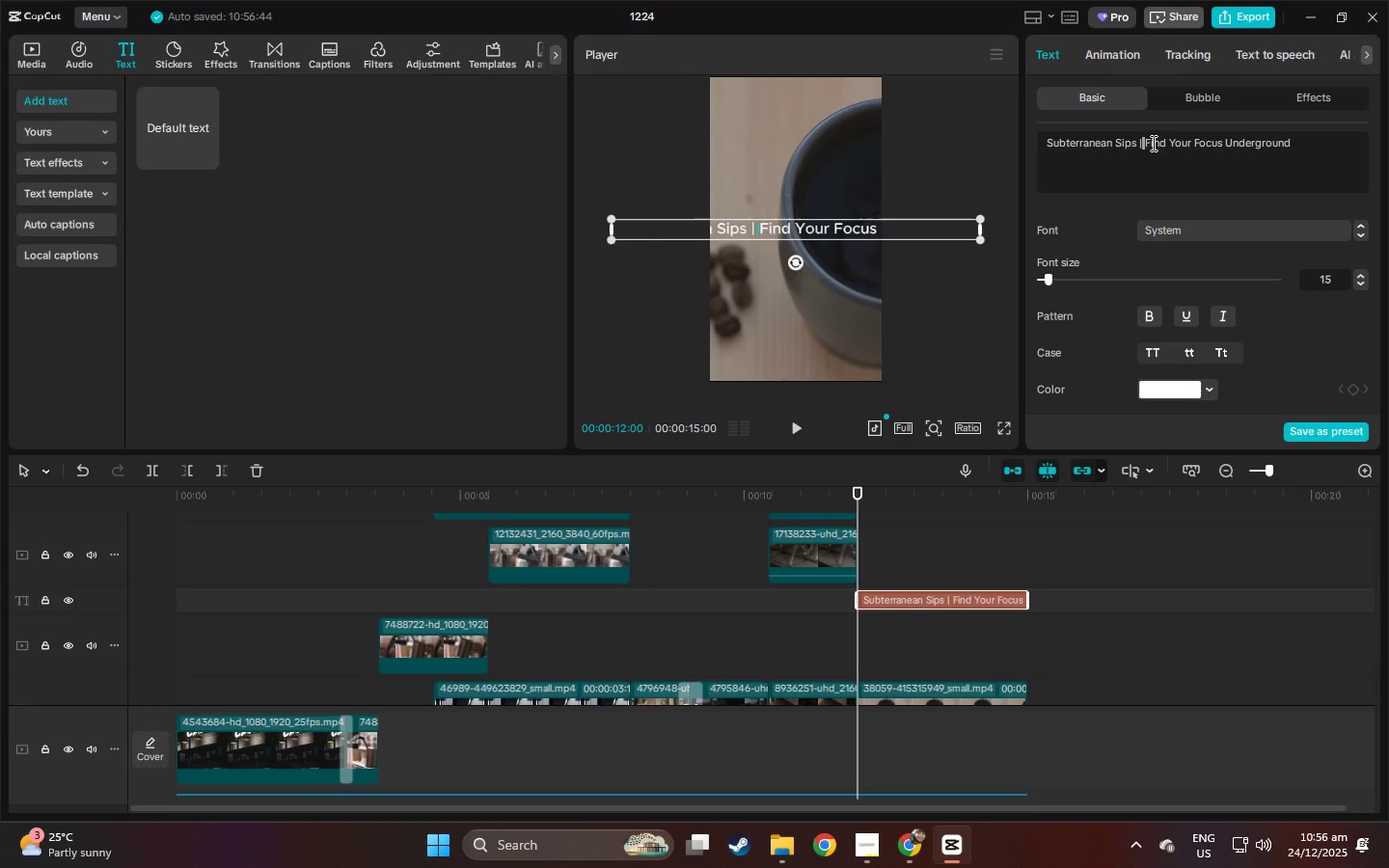 
key(Backspace)
 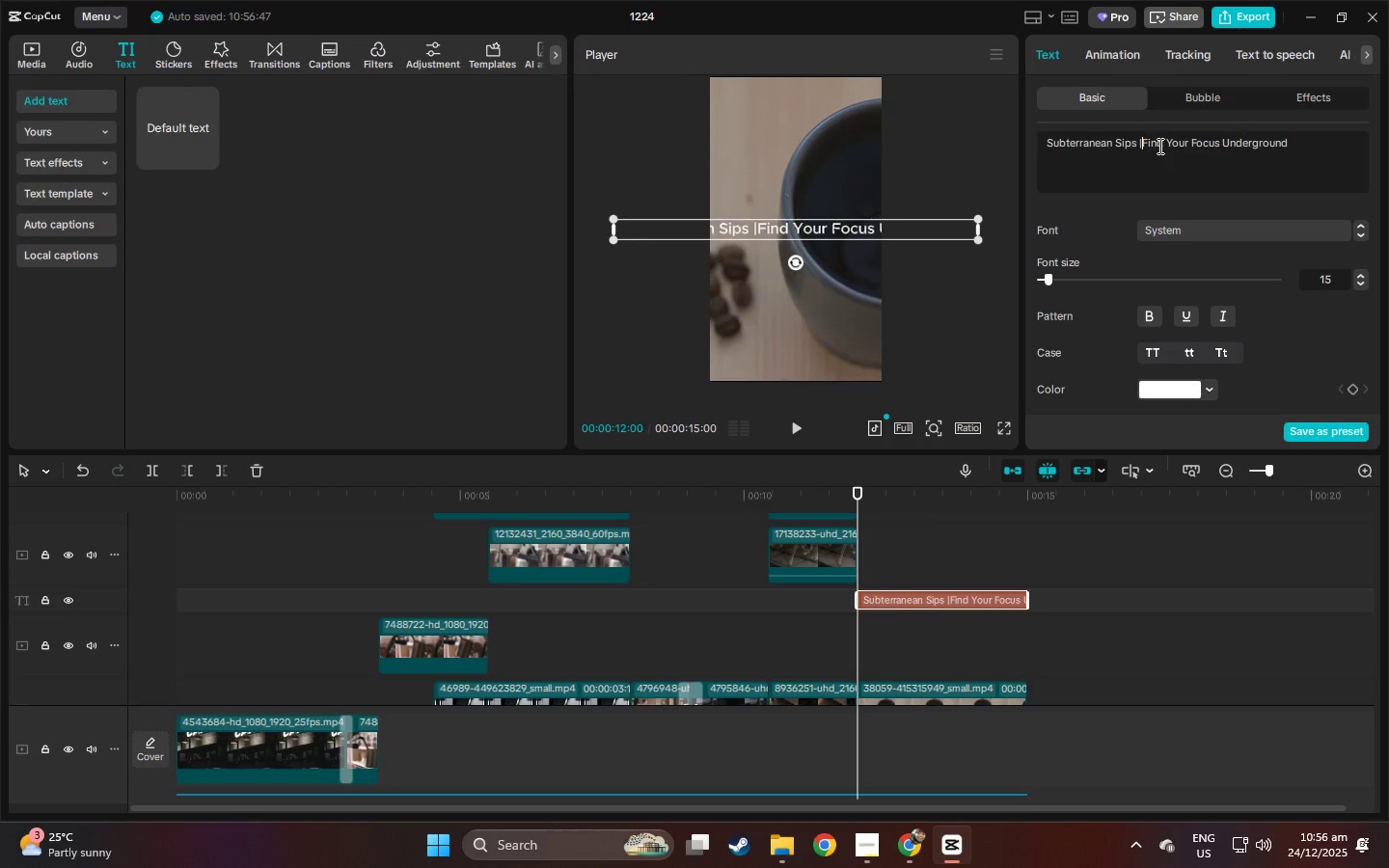 
key(Backspace)
 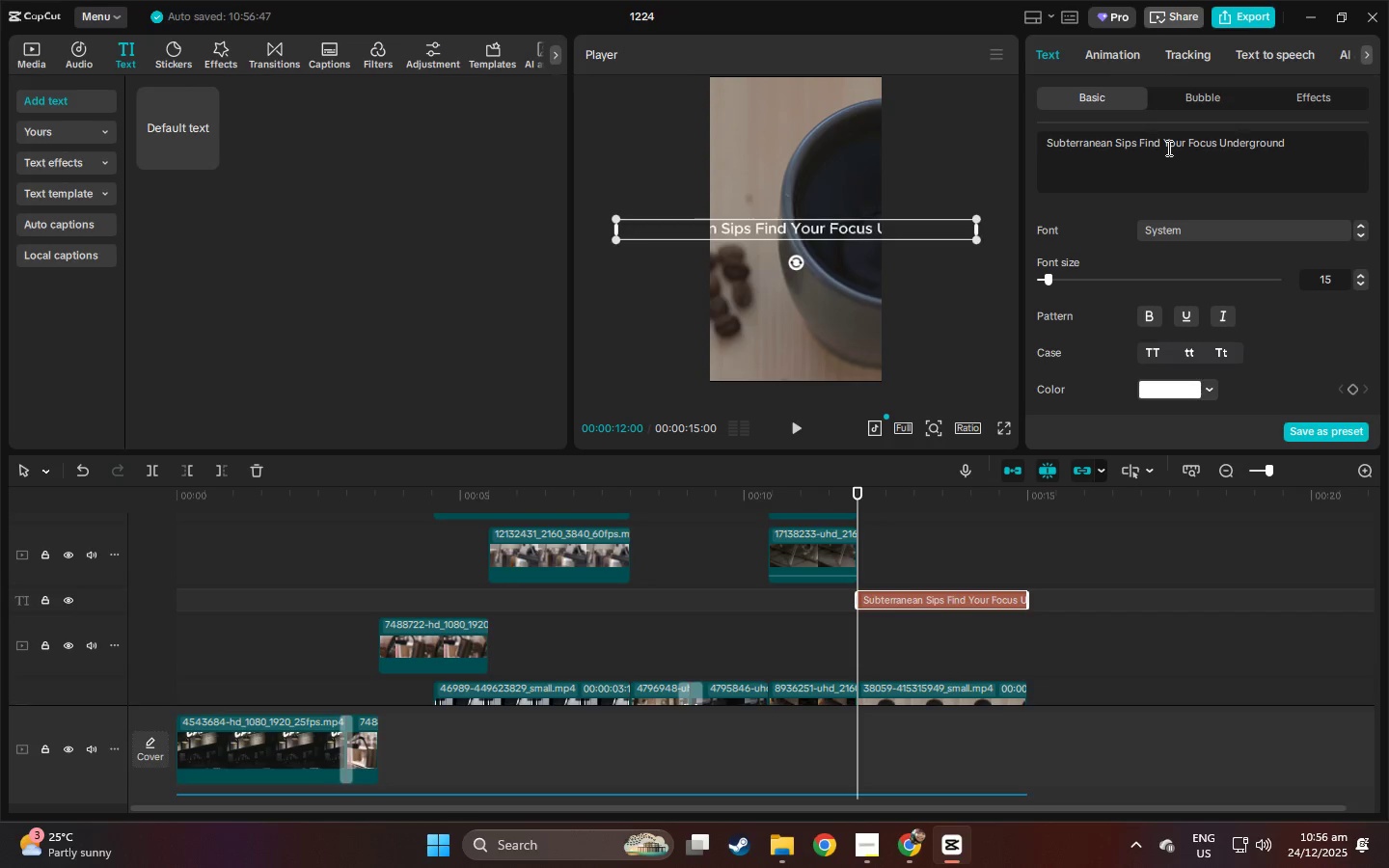 
key(Backspace)
 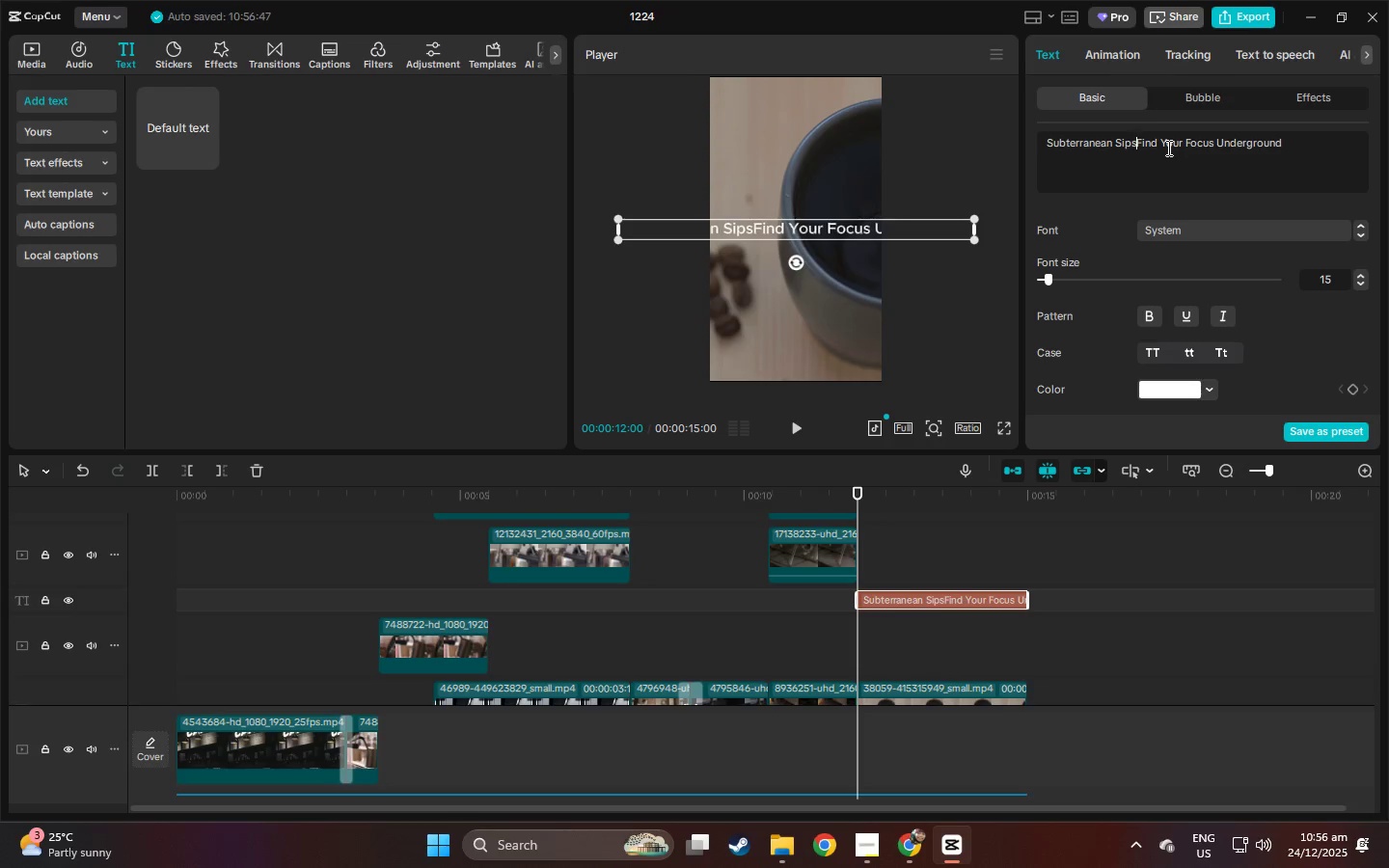 
key(Backslash)
 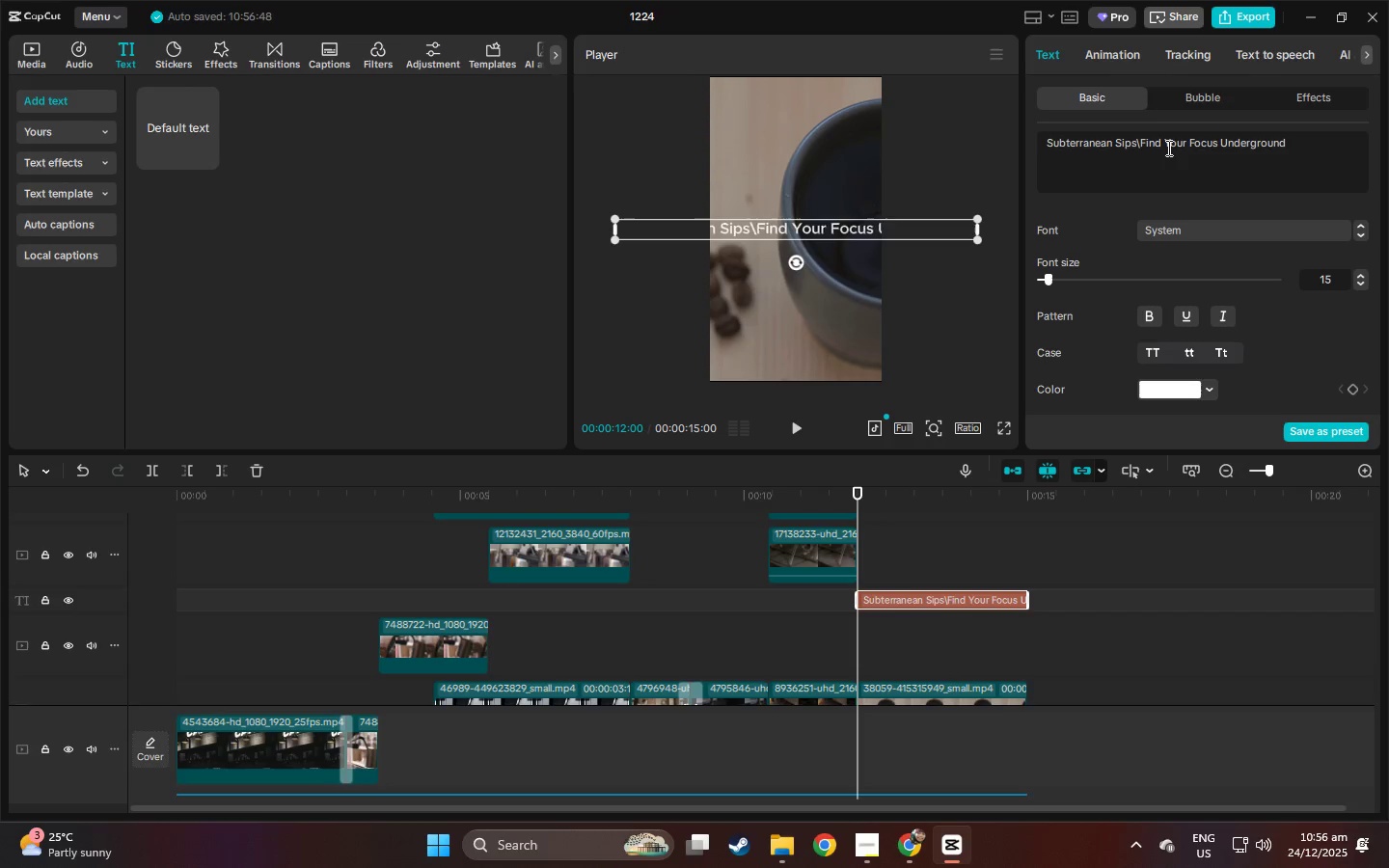 
key(Backspace)
 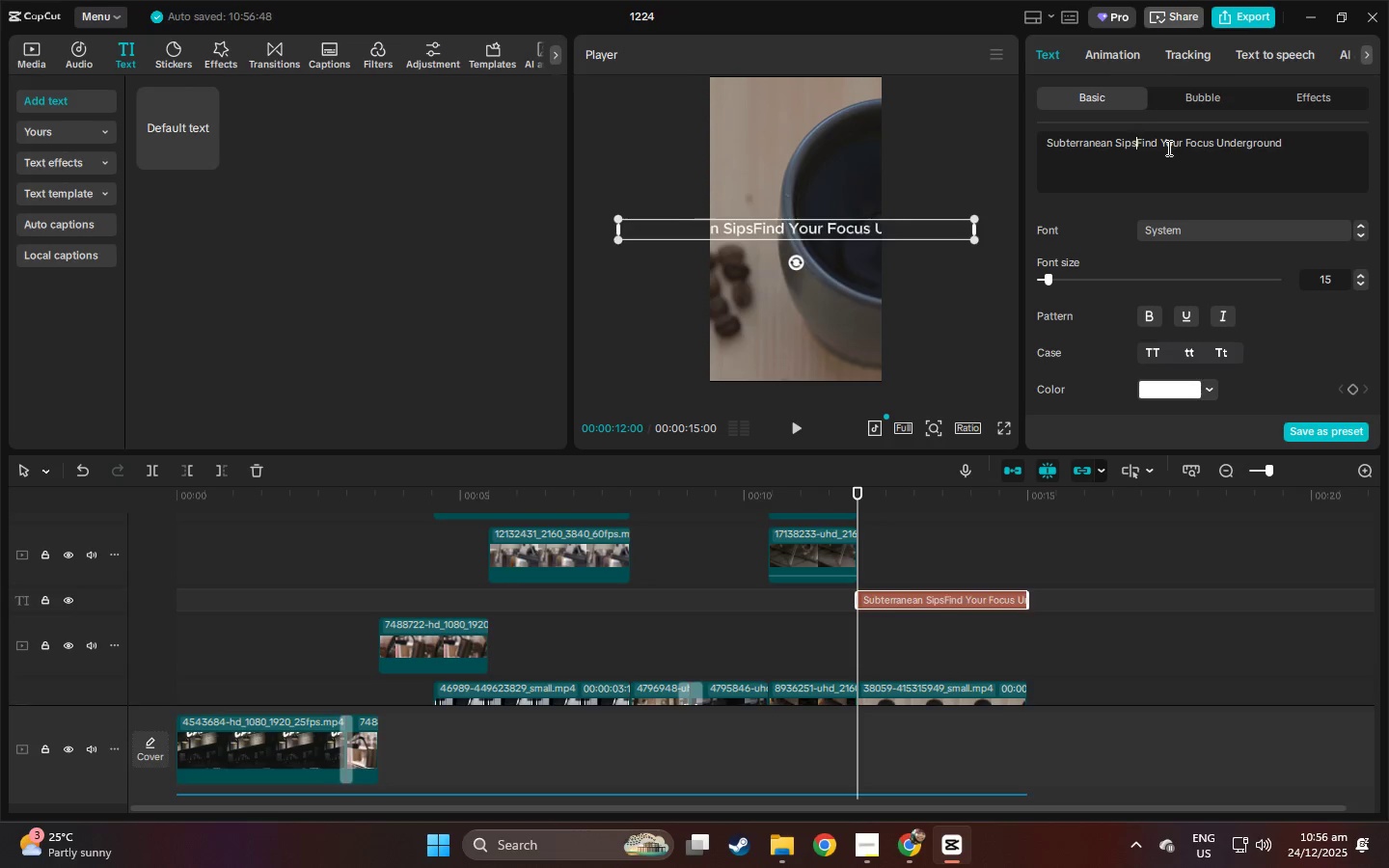 
key(Enter)
 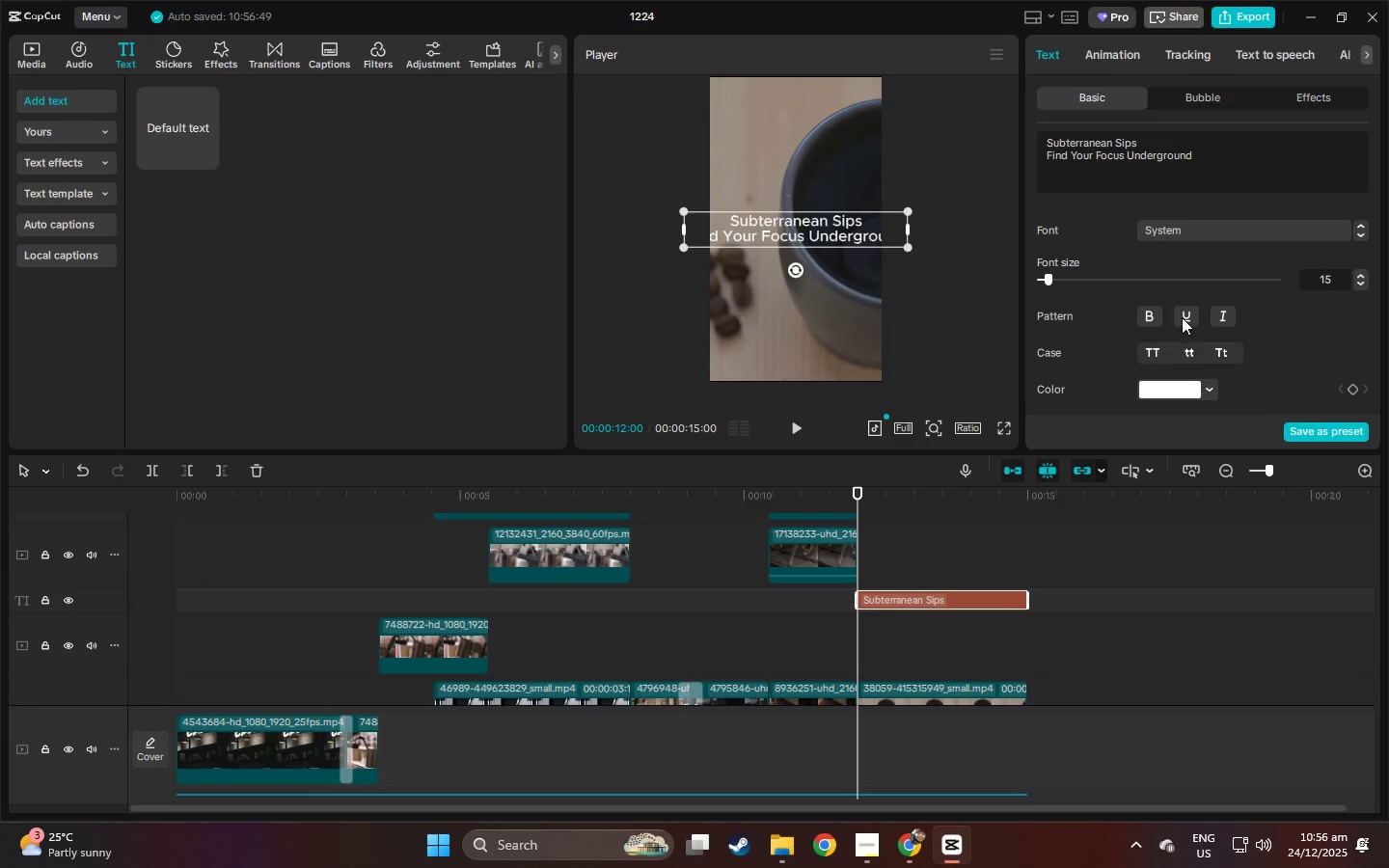 
left_click_drag(start_coordinate=[1214, 168], to_coordinate=[1017, 120])
 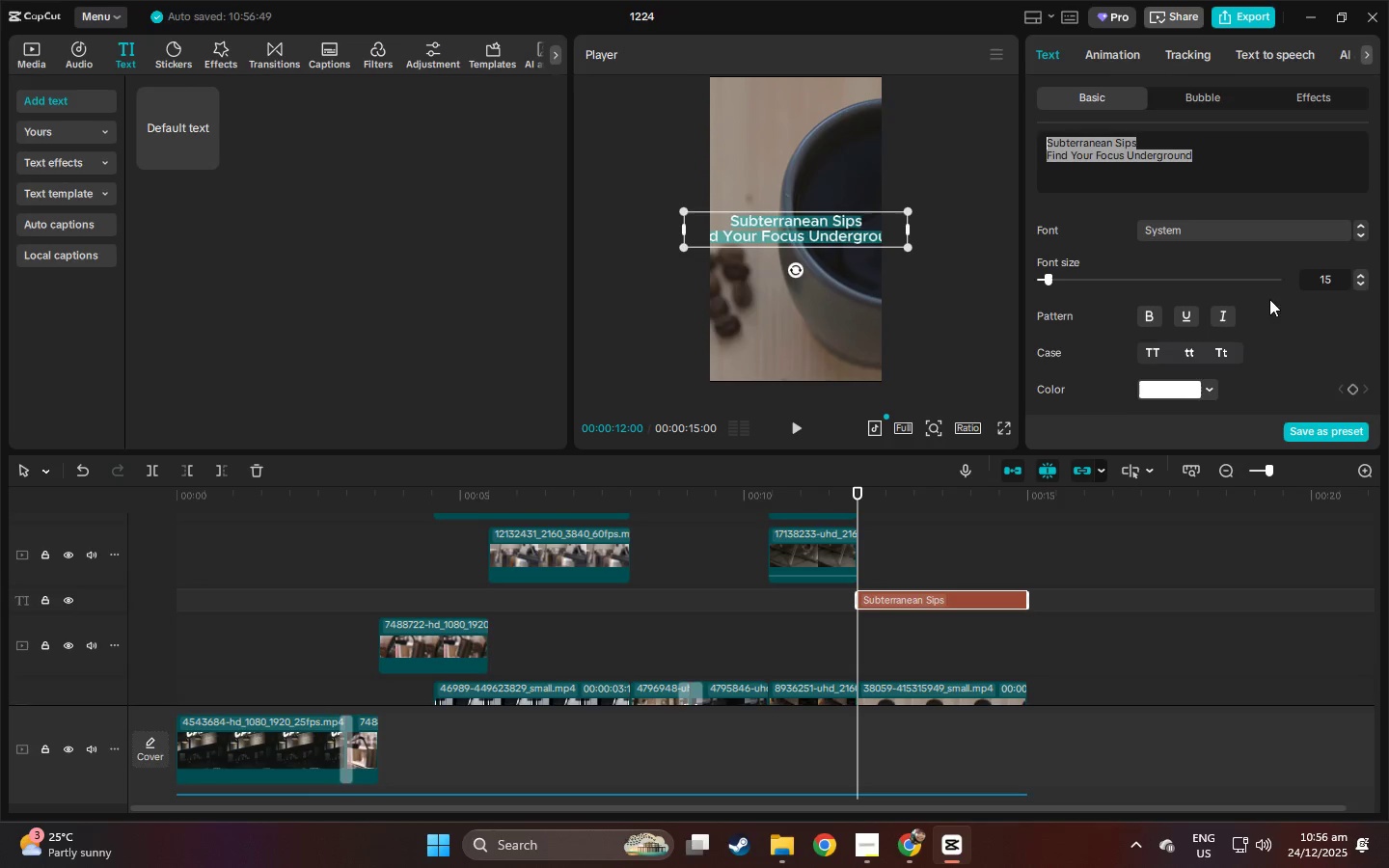 
scroll: coordinate [1245, 339], scroll_direction: down, amount: 3.0
 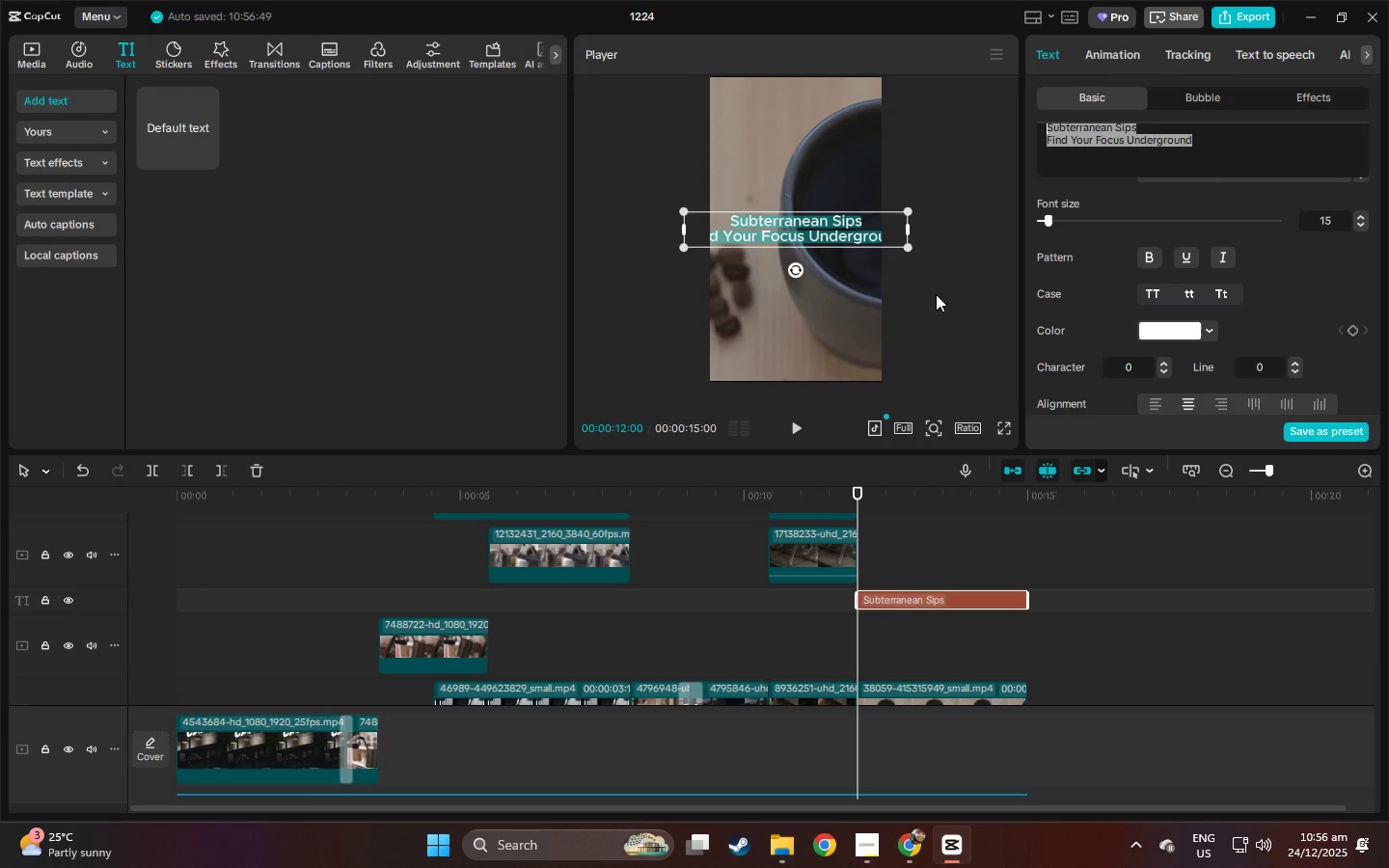 
left_click_drag(start_coordinate=[826, 236], to_coordinate=[838, 235])
 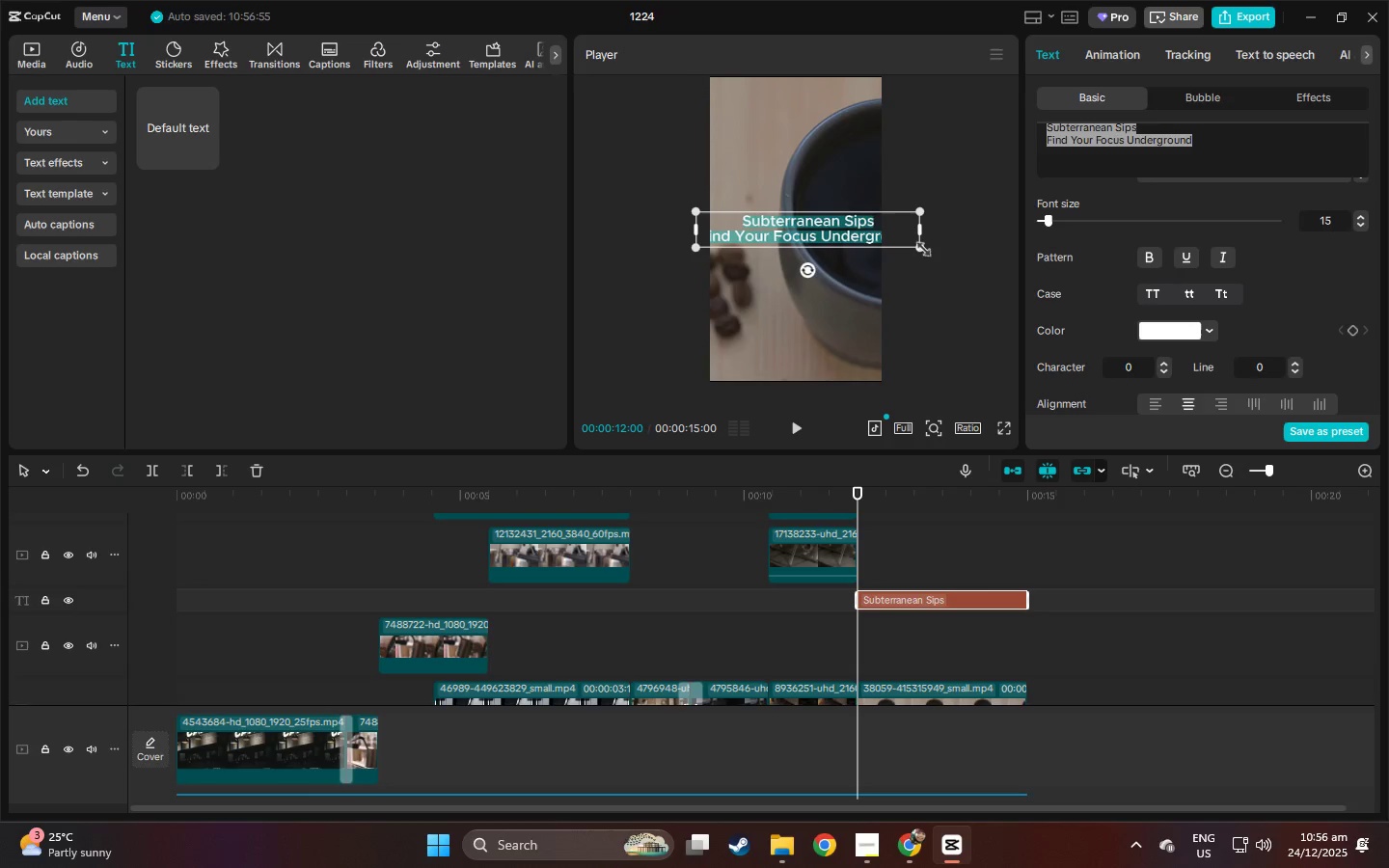 
left_click_drag(start_coordinate=[914, 247], to_coordinate=[863, 224])
 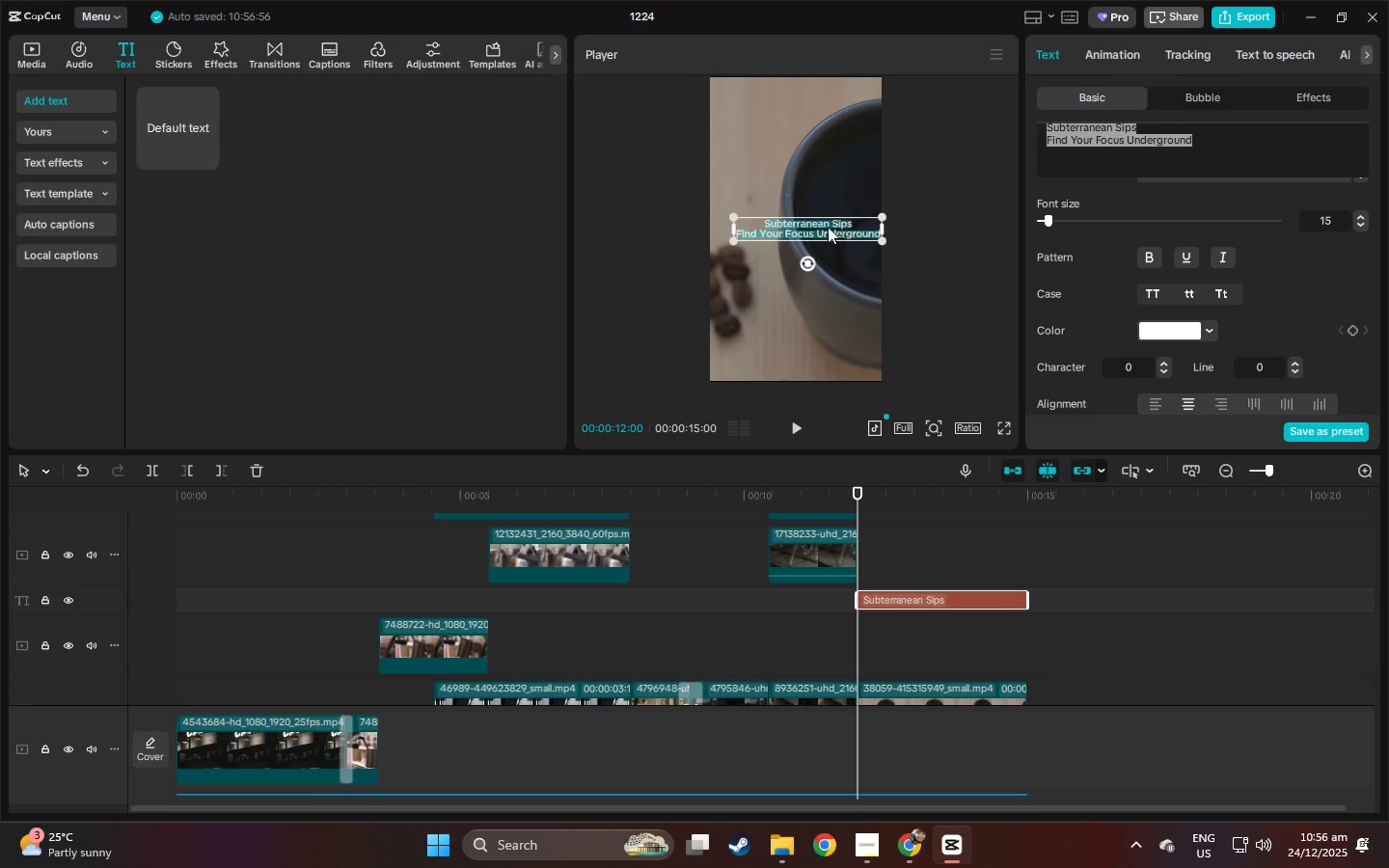 
left_click_drag(start_coordinate=[826, 227], to_coordinate=[818, 239])
 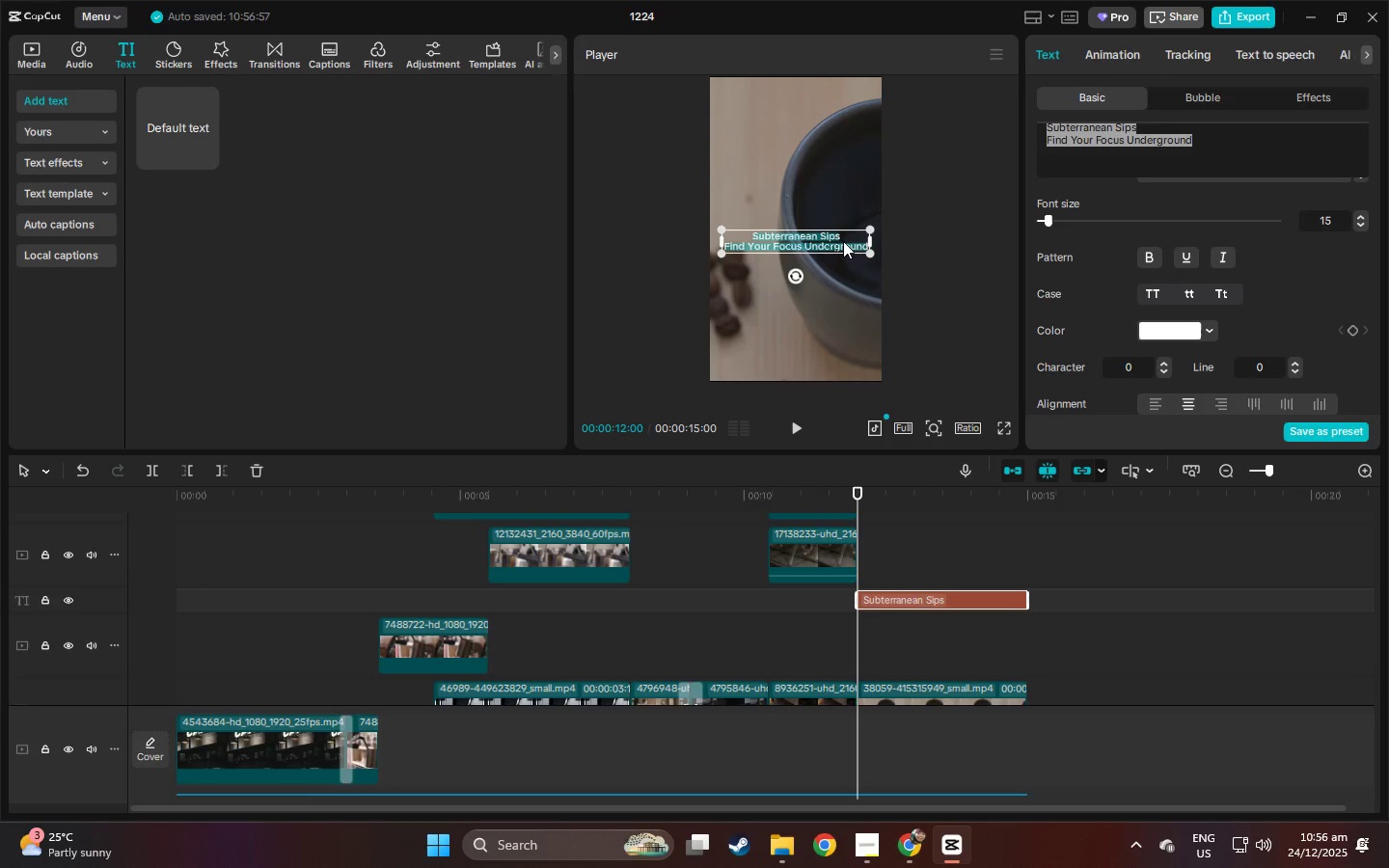 
double_click([839, 241])
 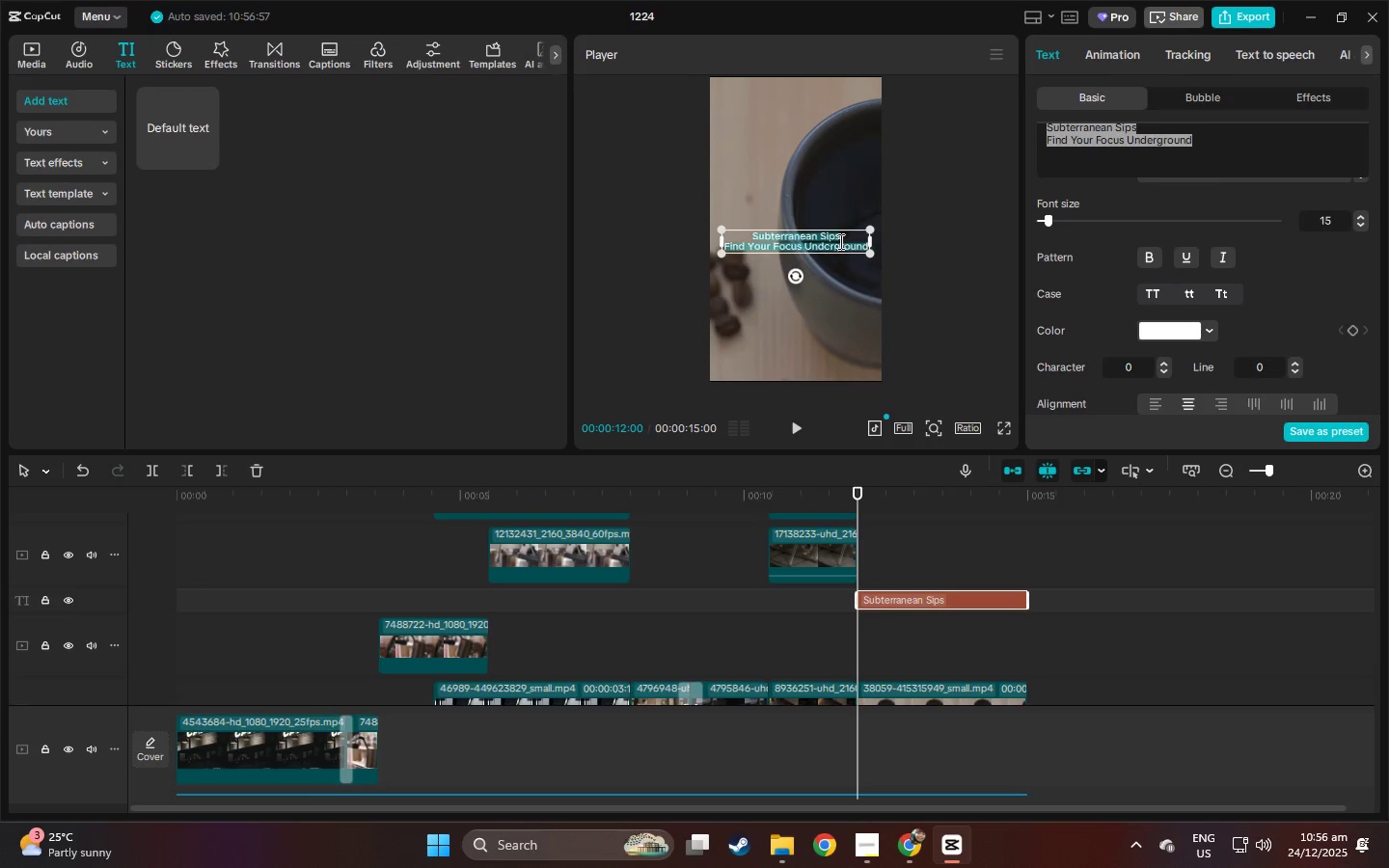 
triple_click([839, 241])
 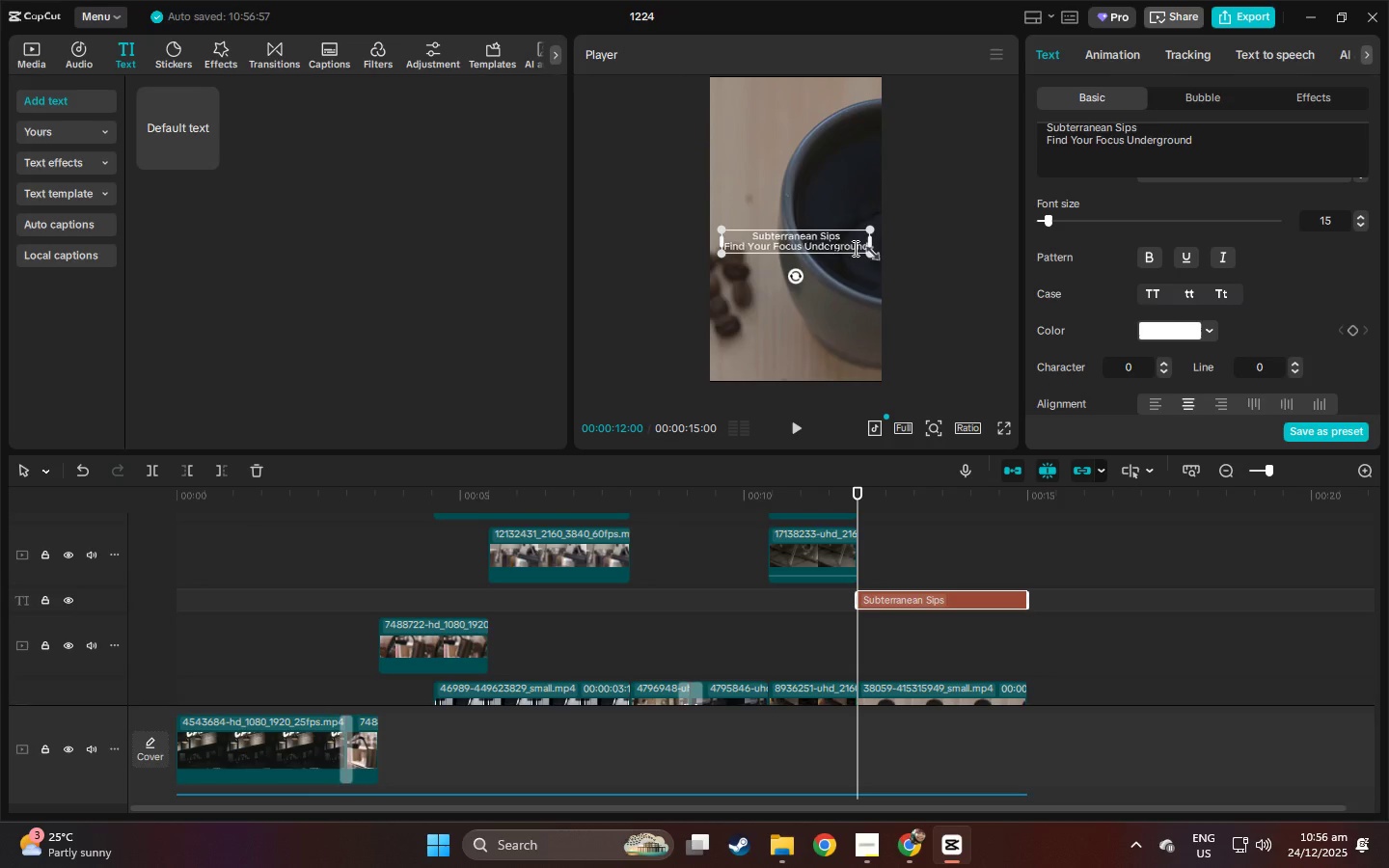 
key(Control+ControlLeft)
 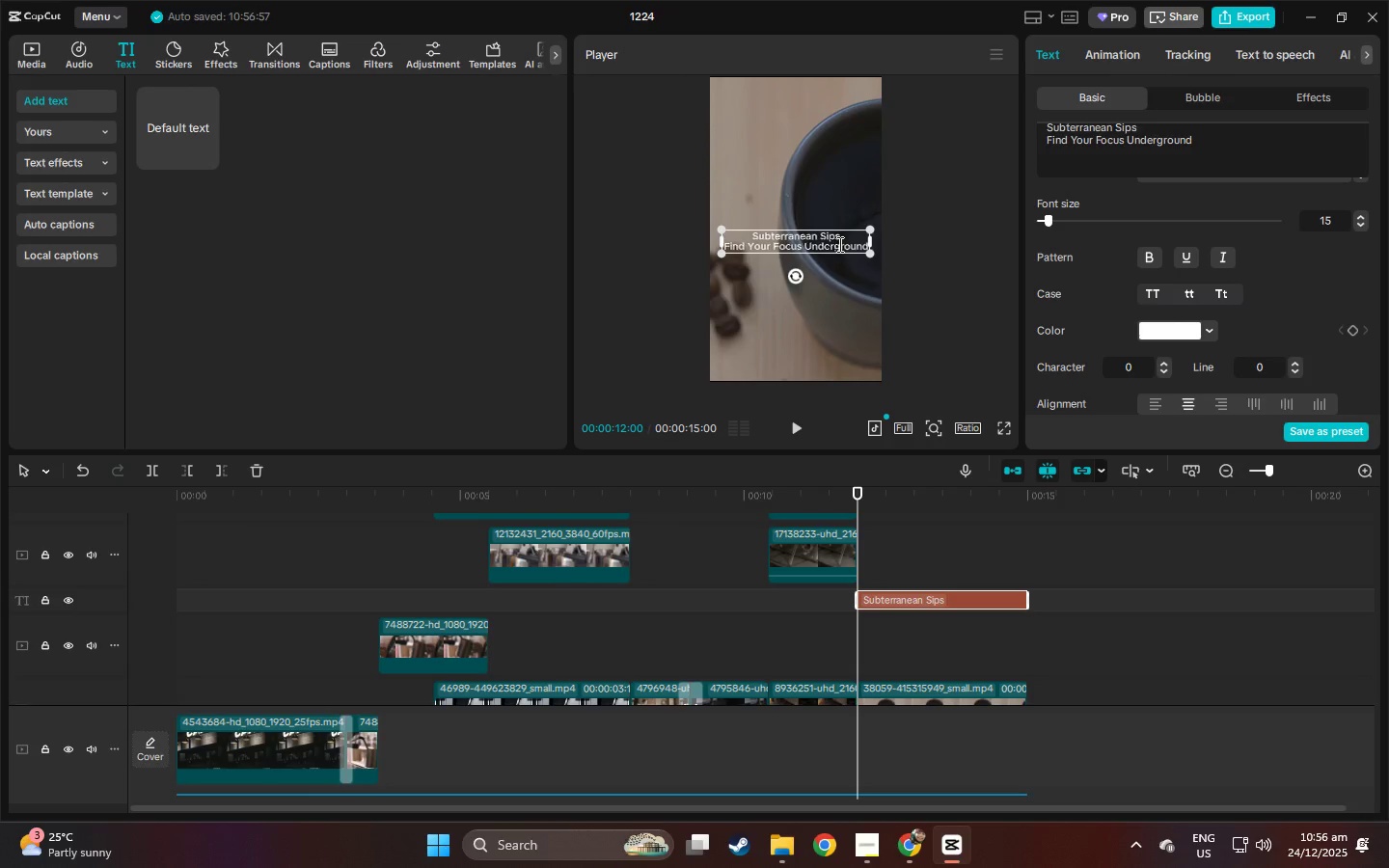 
key(Control+A)
 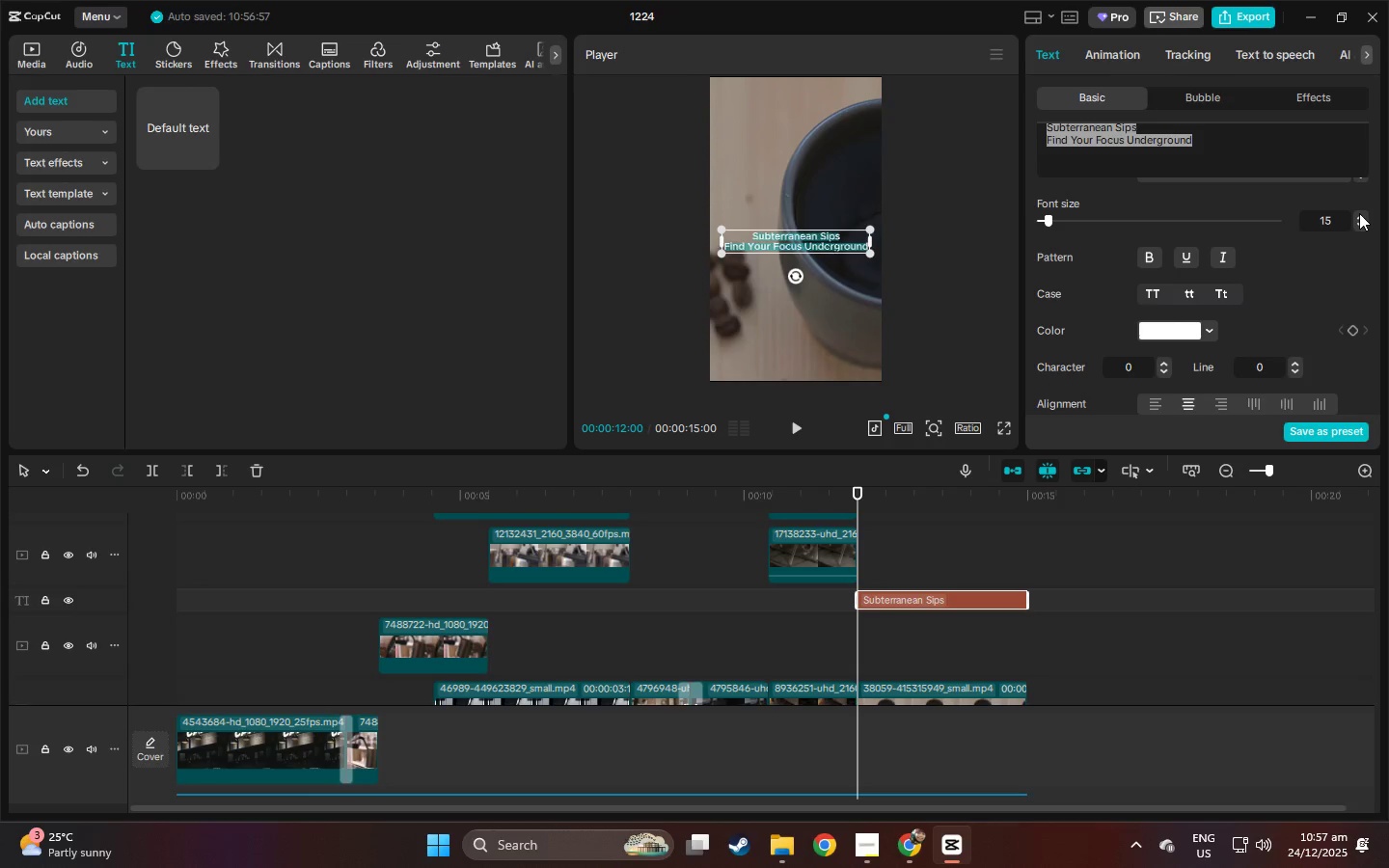 
double_click([1359, 213])
 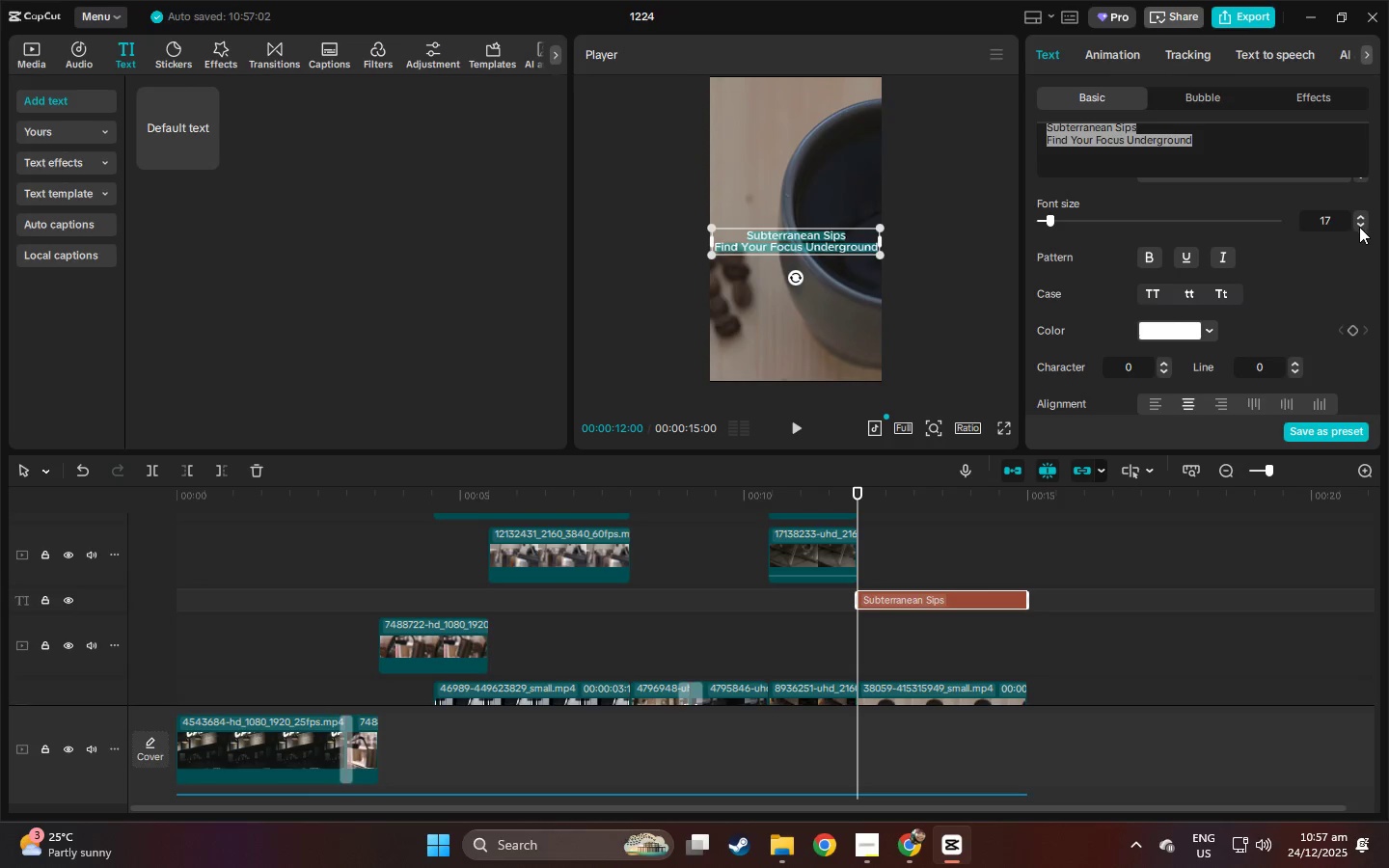 
left_click([1359, 227])
 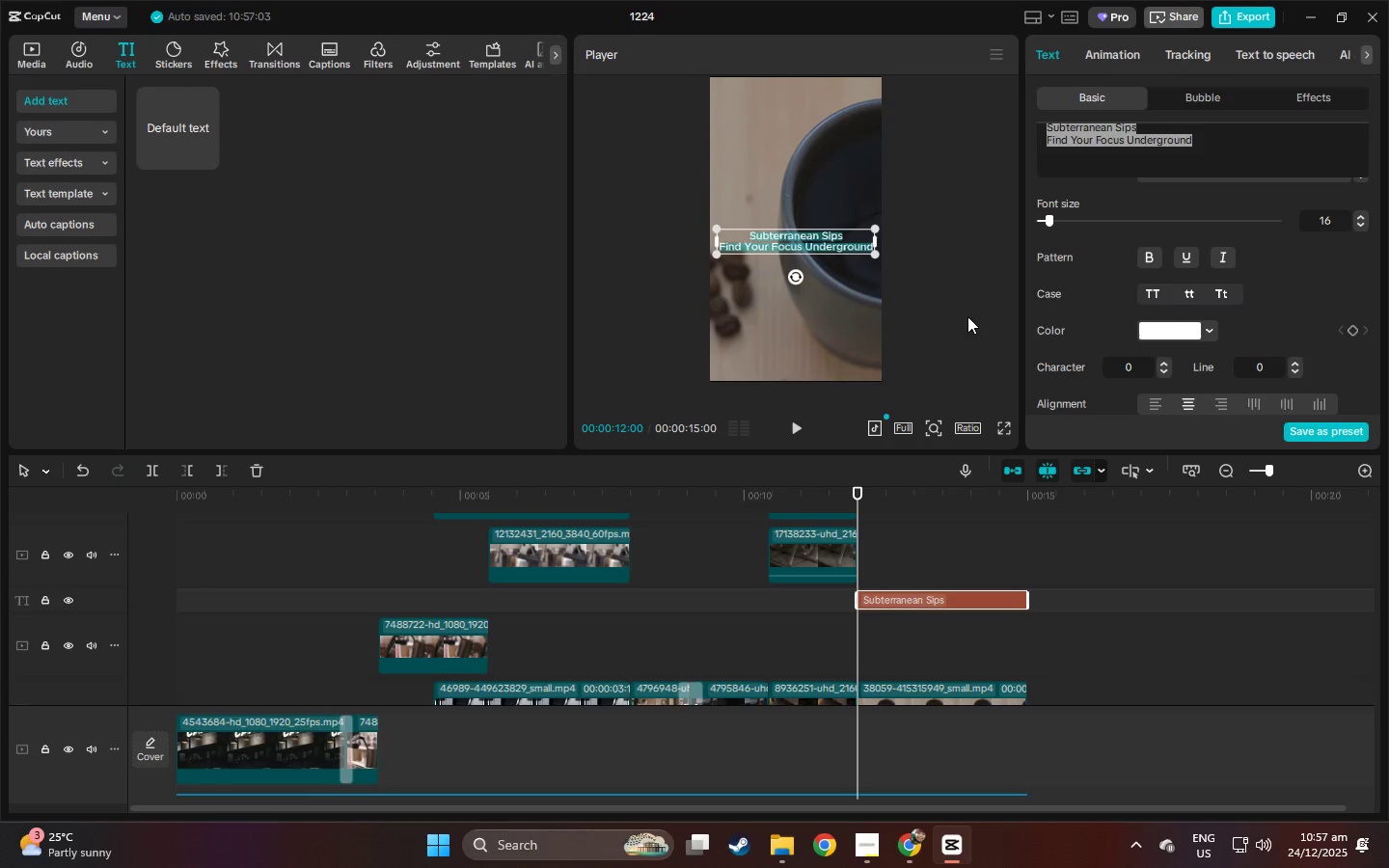 
left_click([967, 316])
 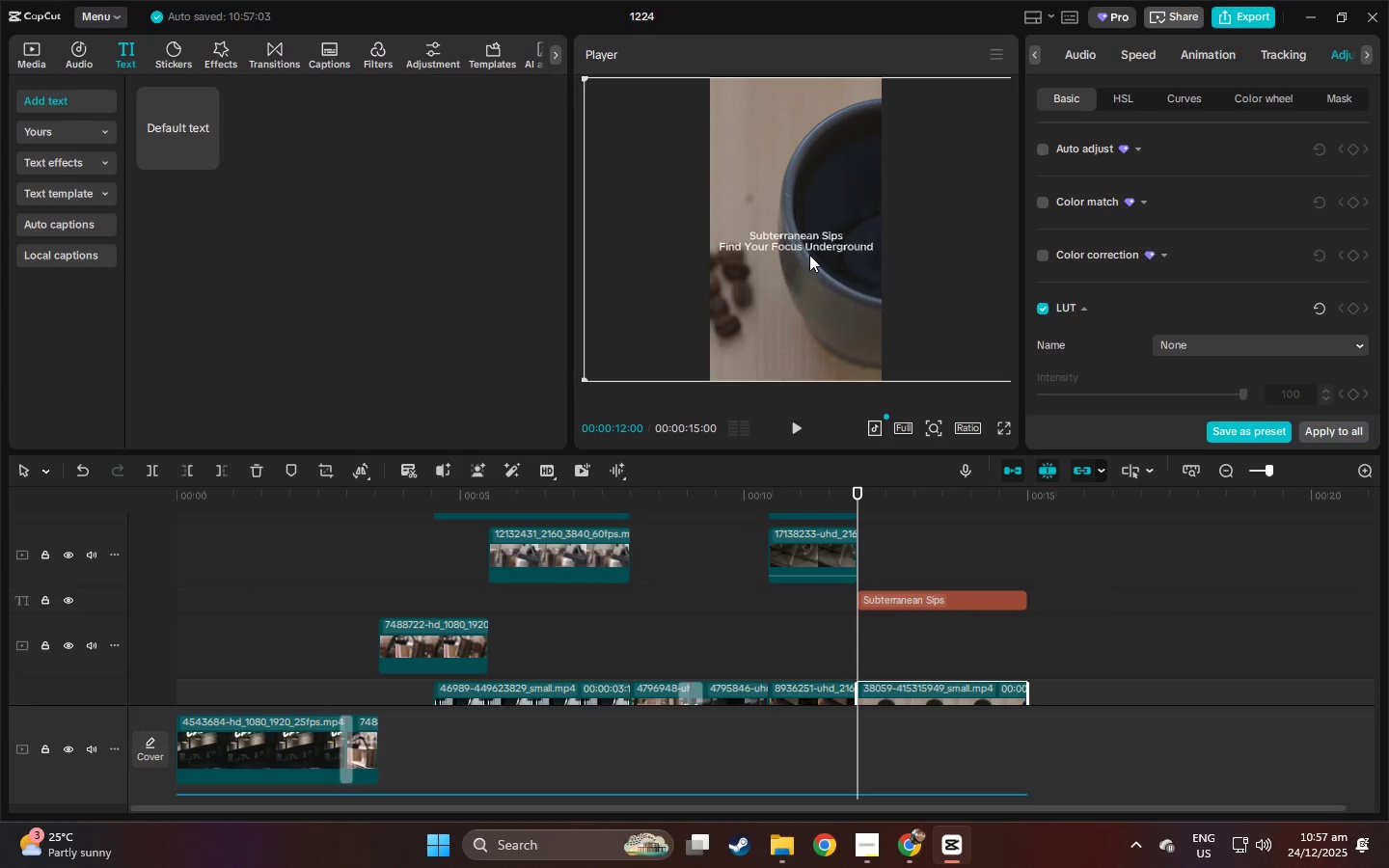 
double_click([799, 241])
 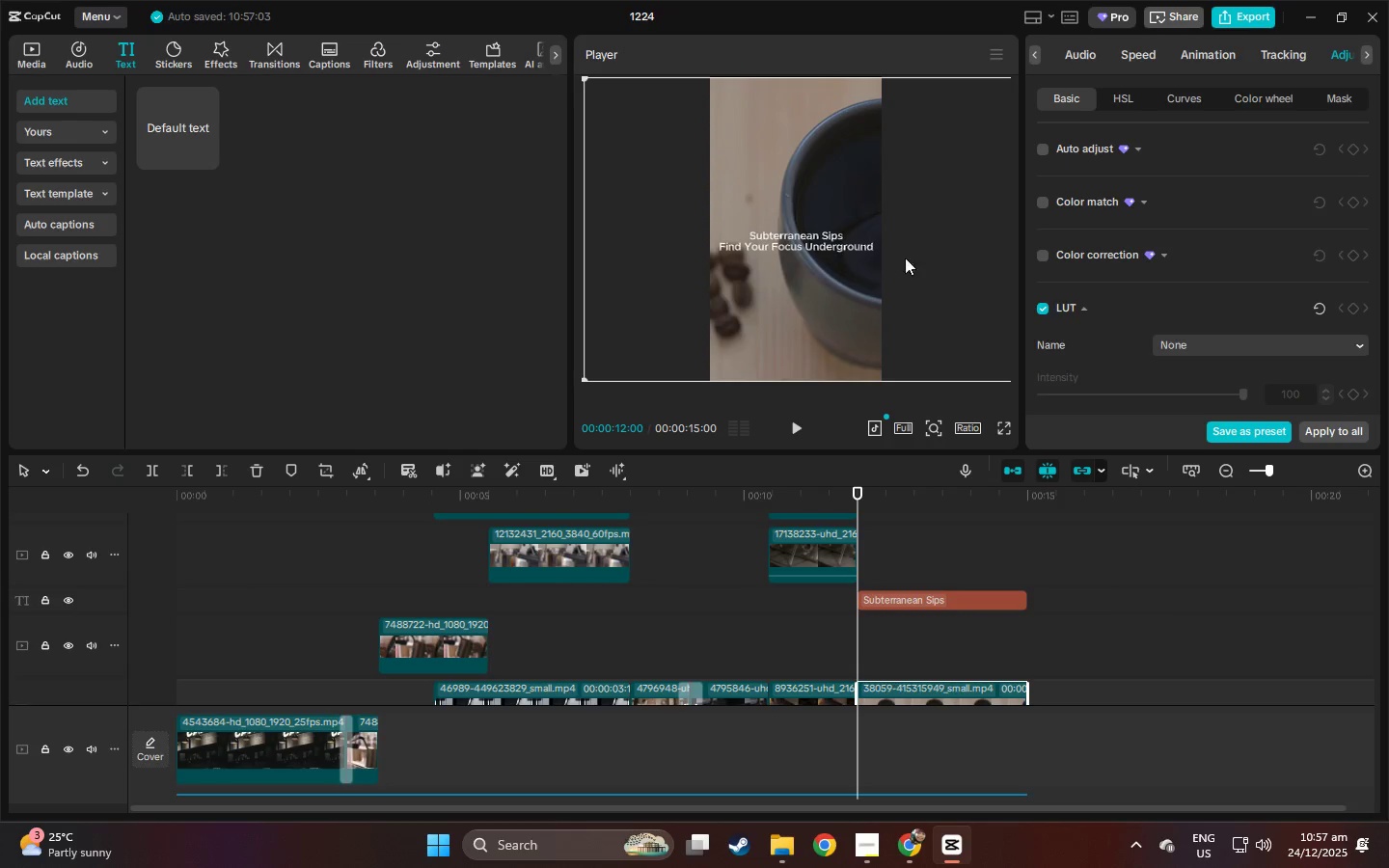 
left_click([922, 258])
 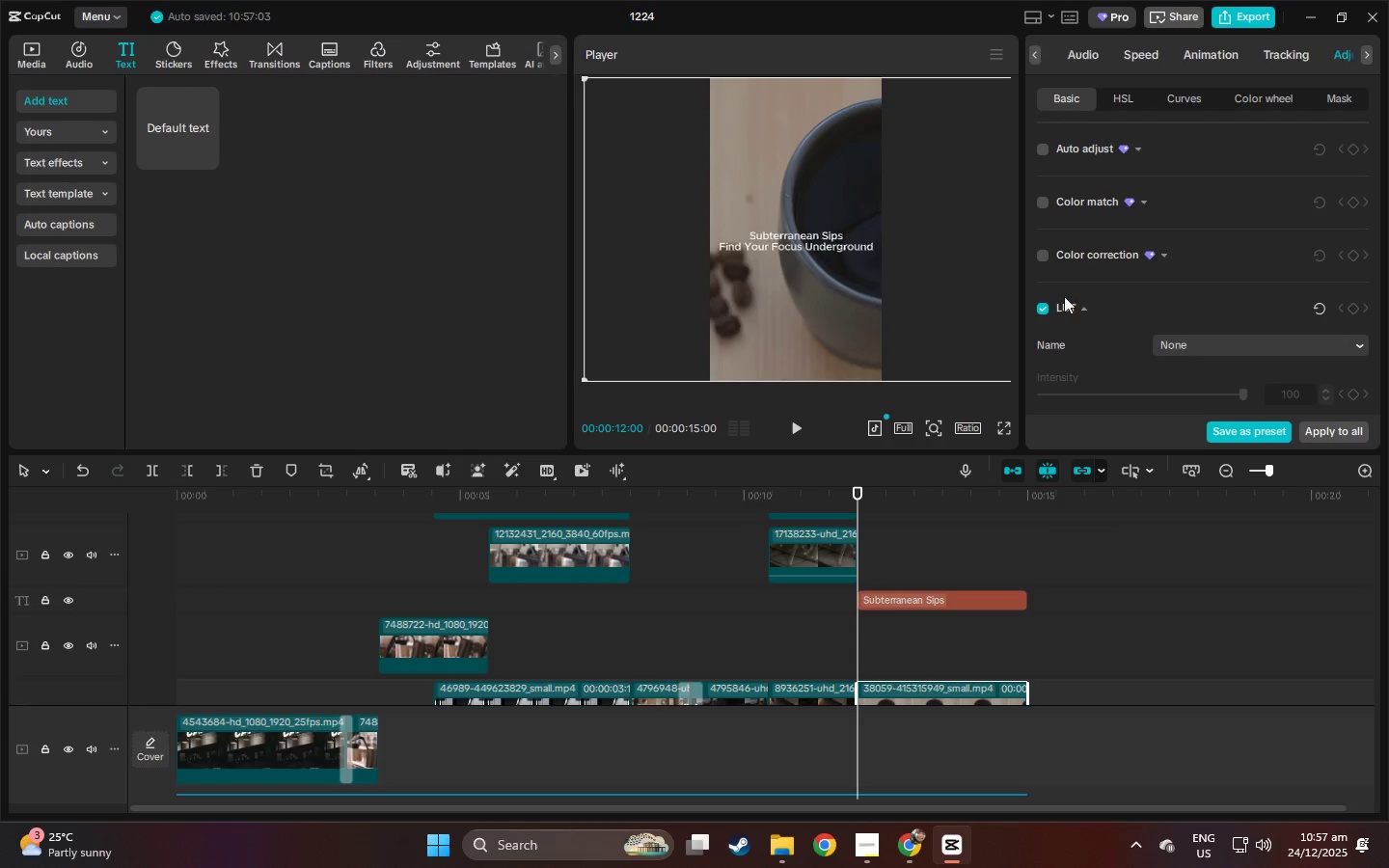 
left_click([793, 245])
 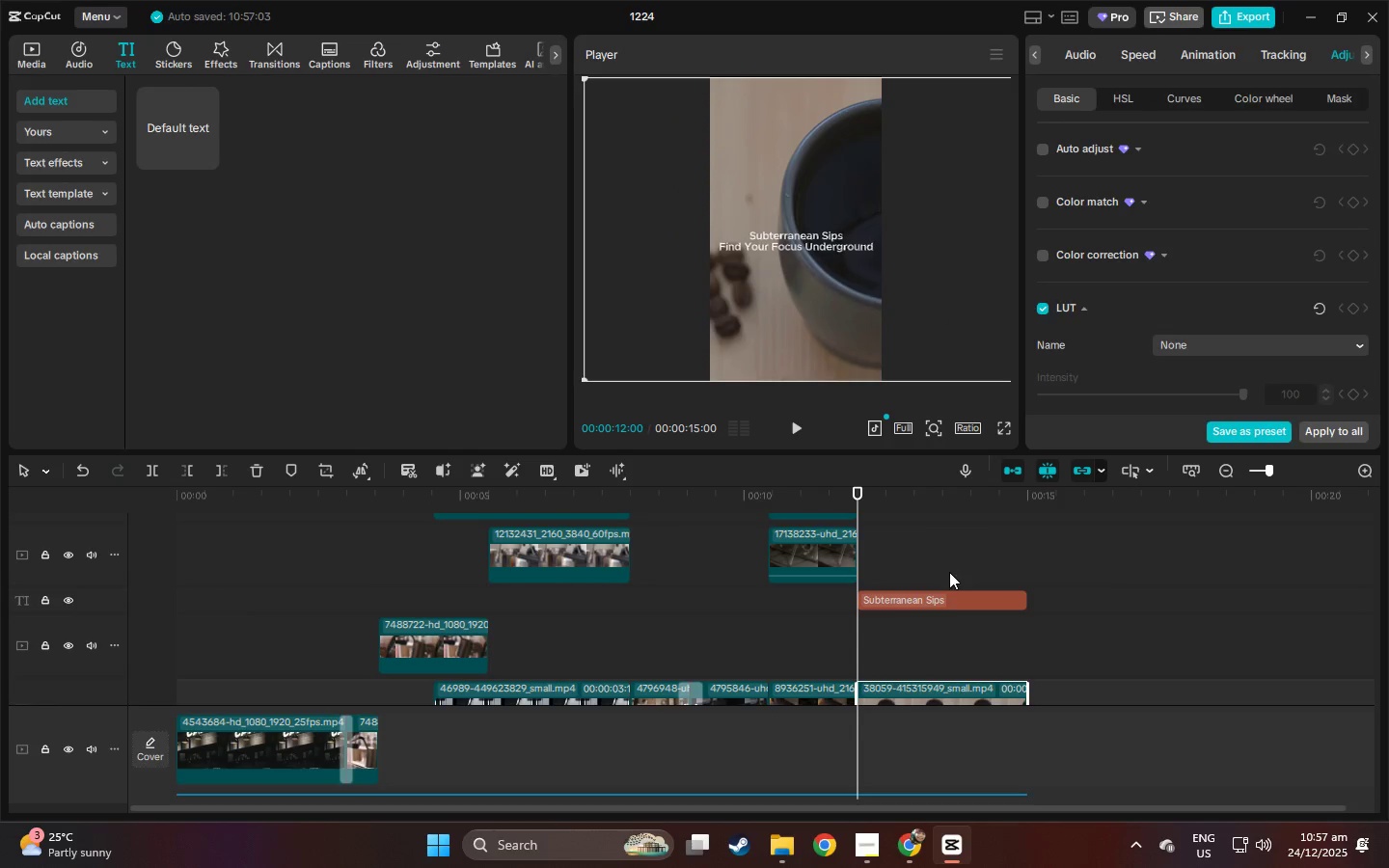 
left_click([946, 592])
 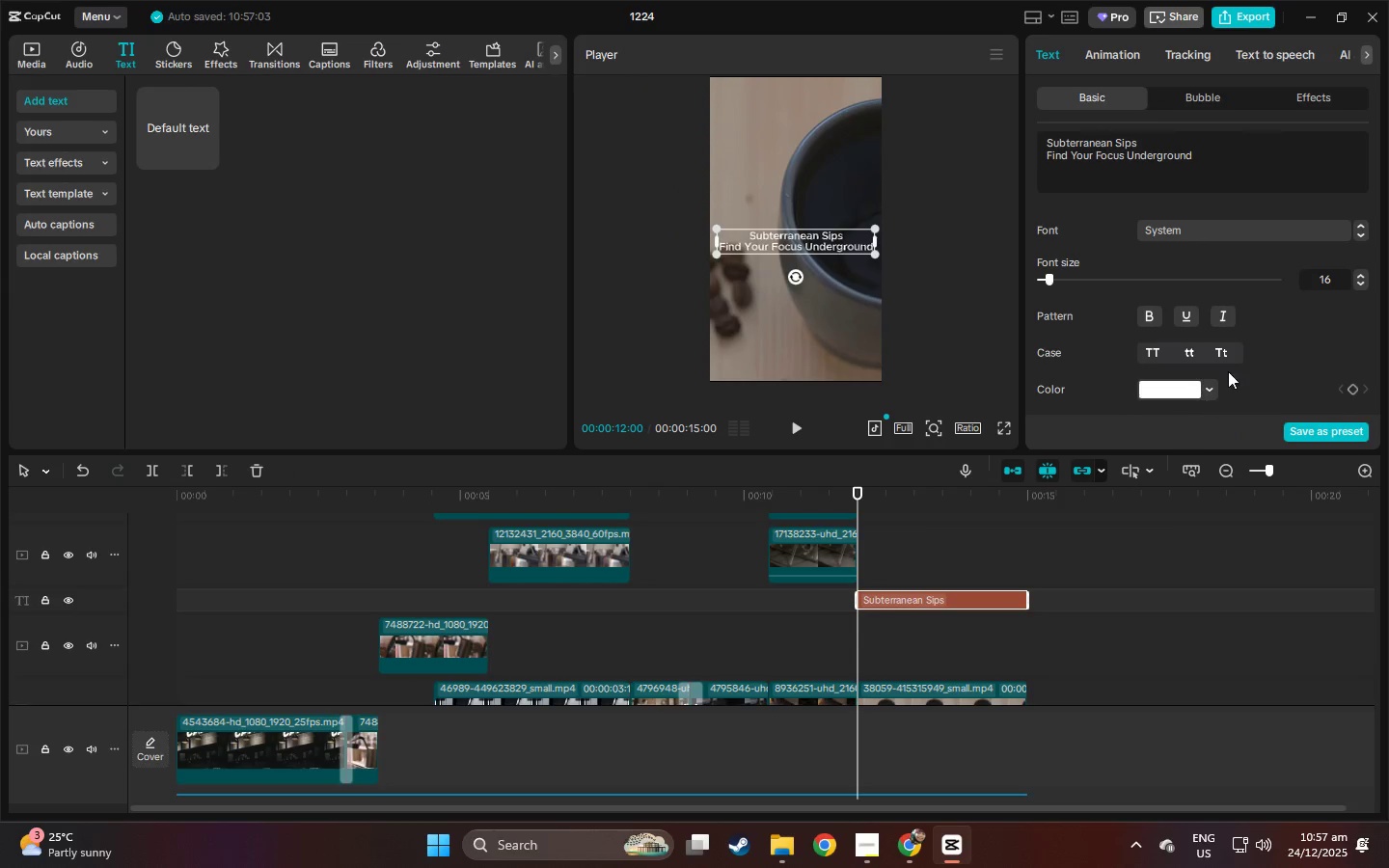 
scroll: coordinate [1206, 351], scroll_direction: down, amount: 27.0
 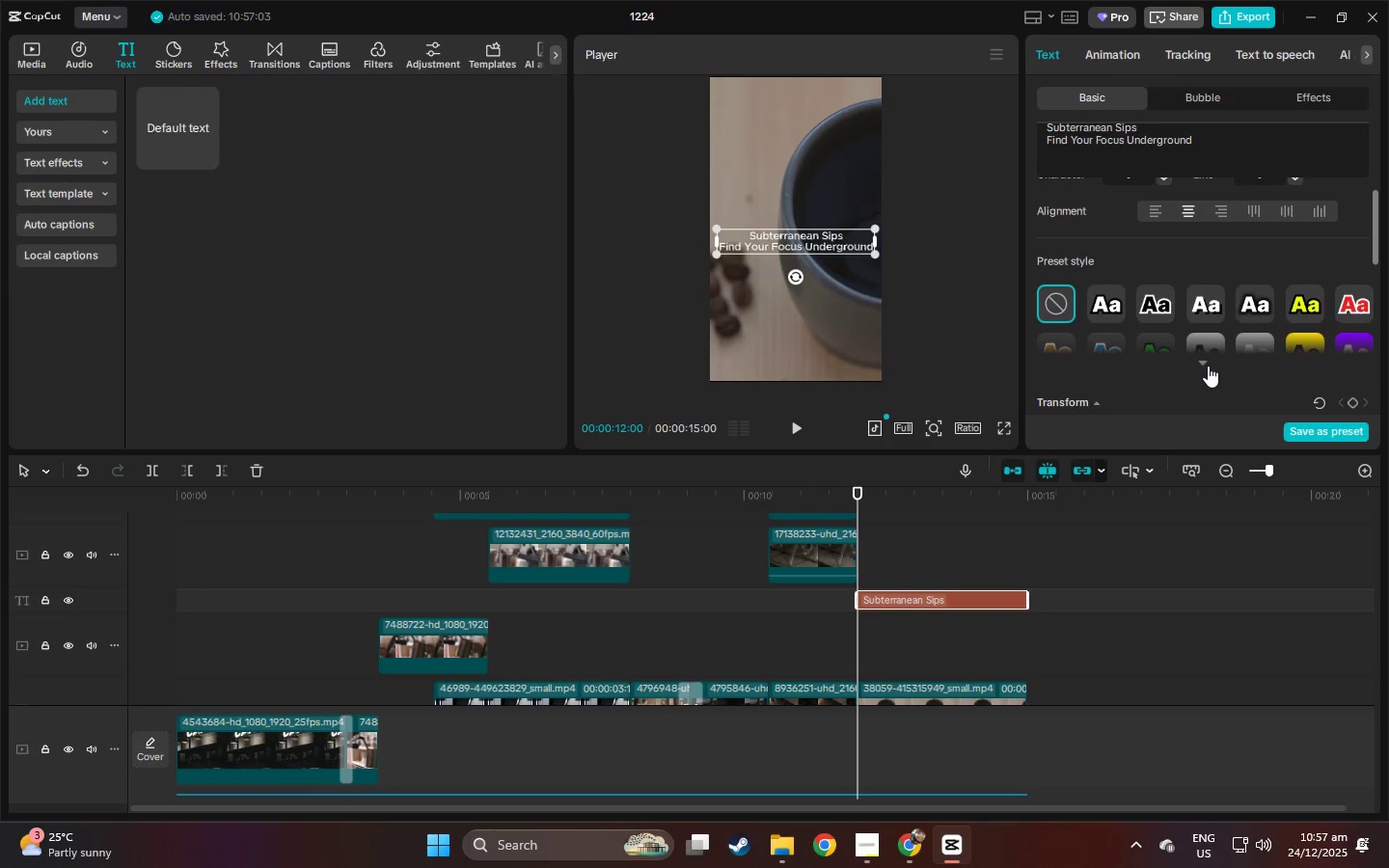 
left_click([1205, 364])
 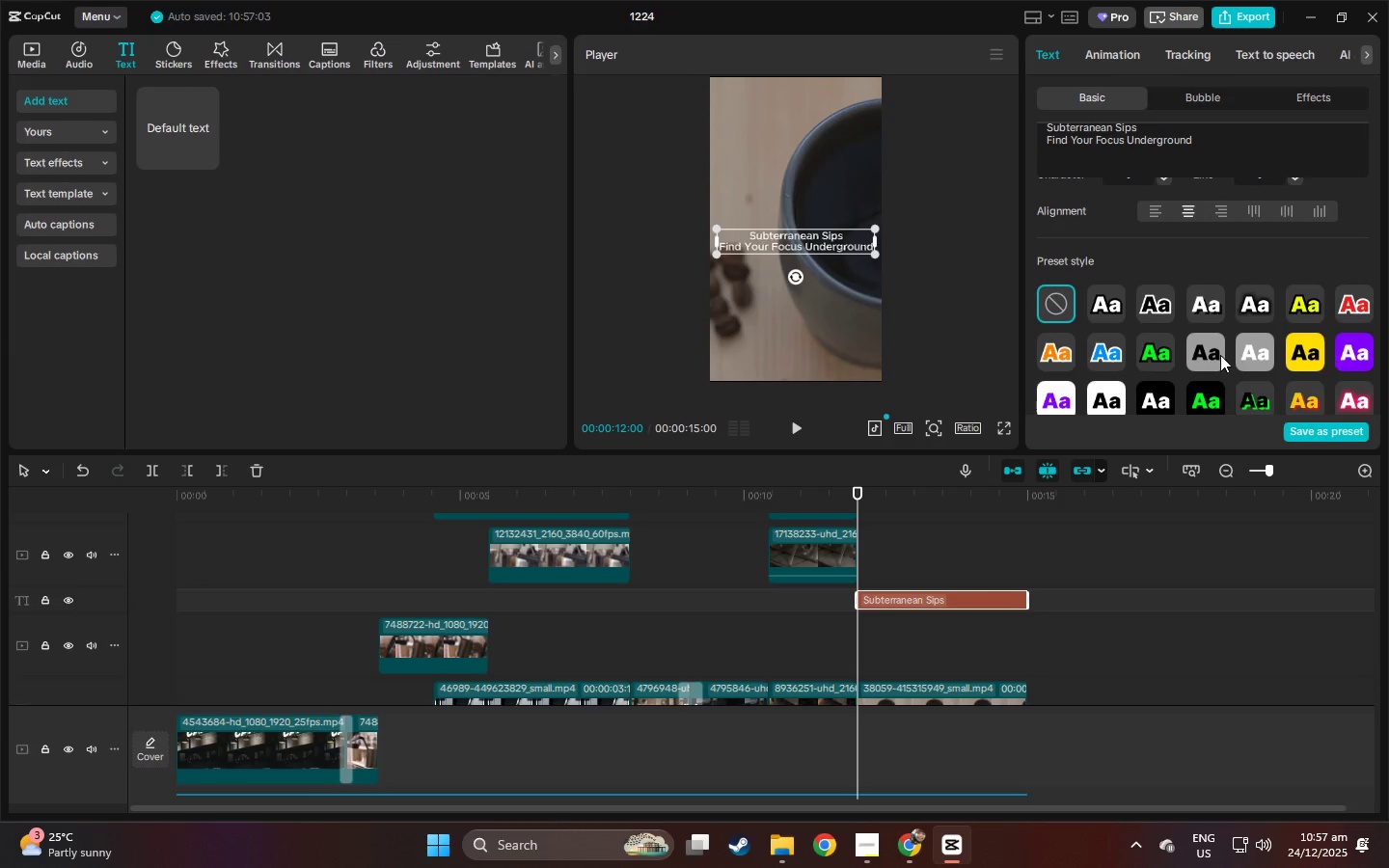 
left_click([1211, 355])
 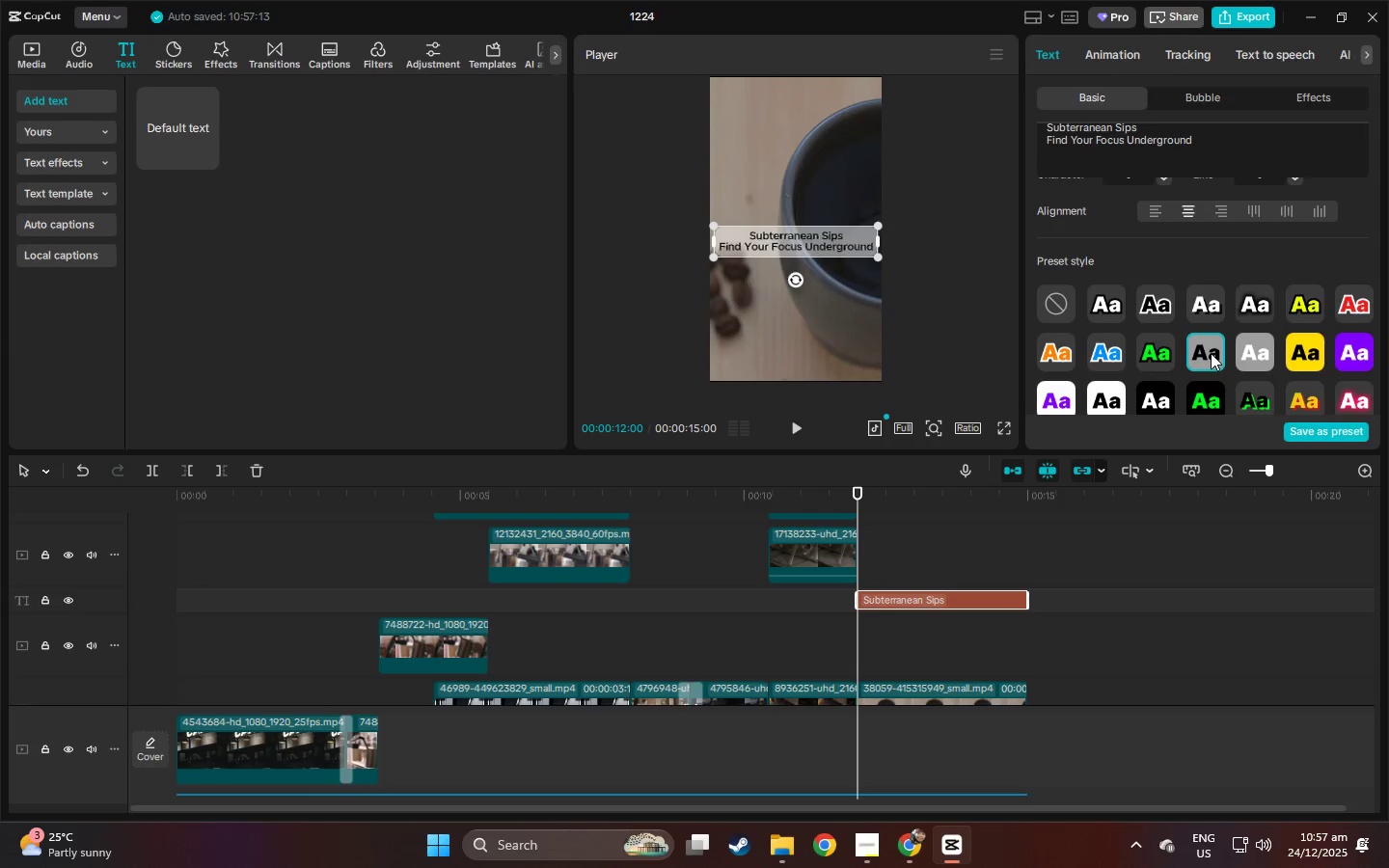 
scroll: coordinate [1158, 364], scroll_direction: down, amount: 39.0
 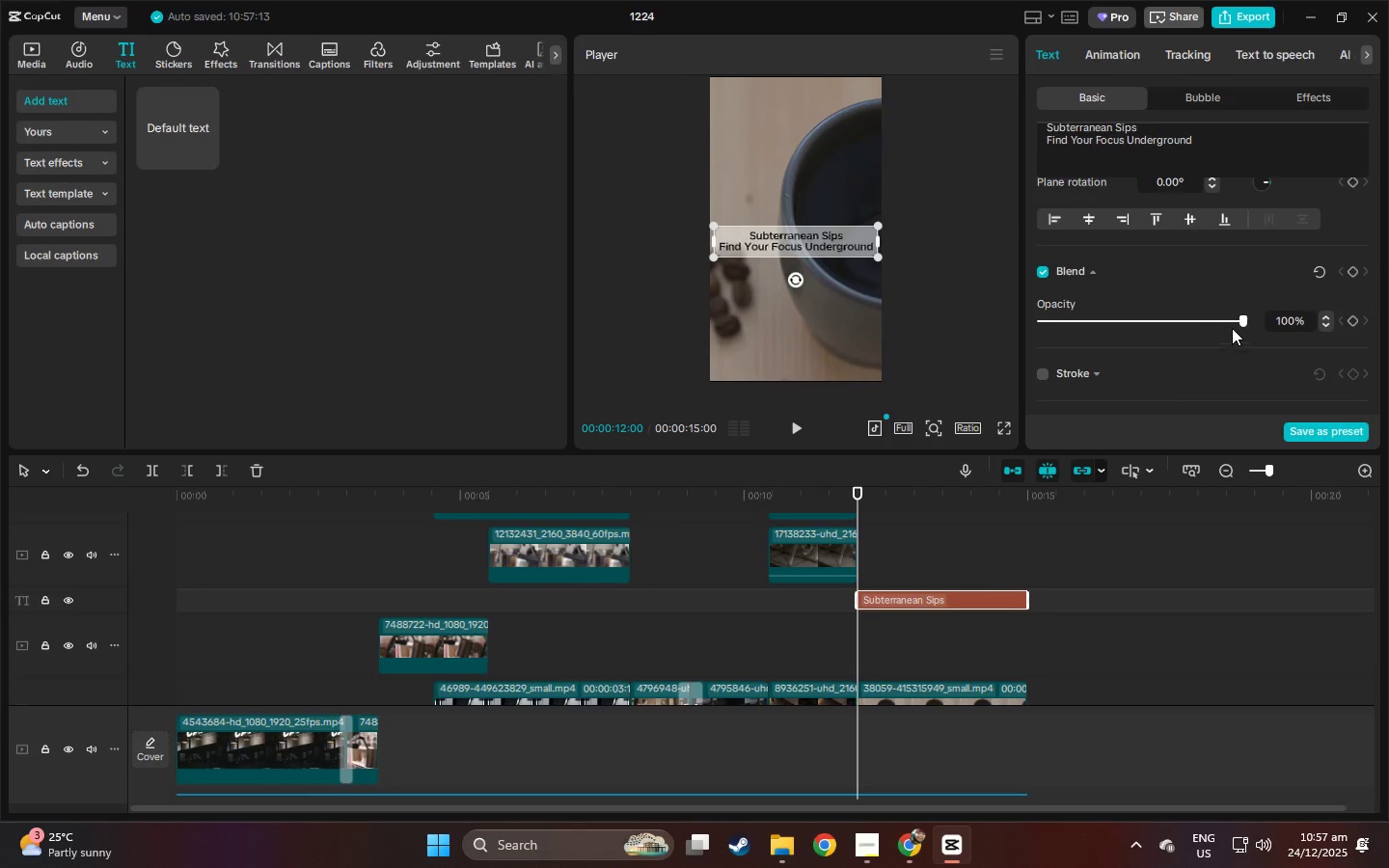 
left_click_drag(start_coordinate=[1241, 320], to_coordinate=[1269, 323])
 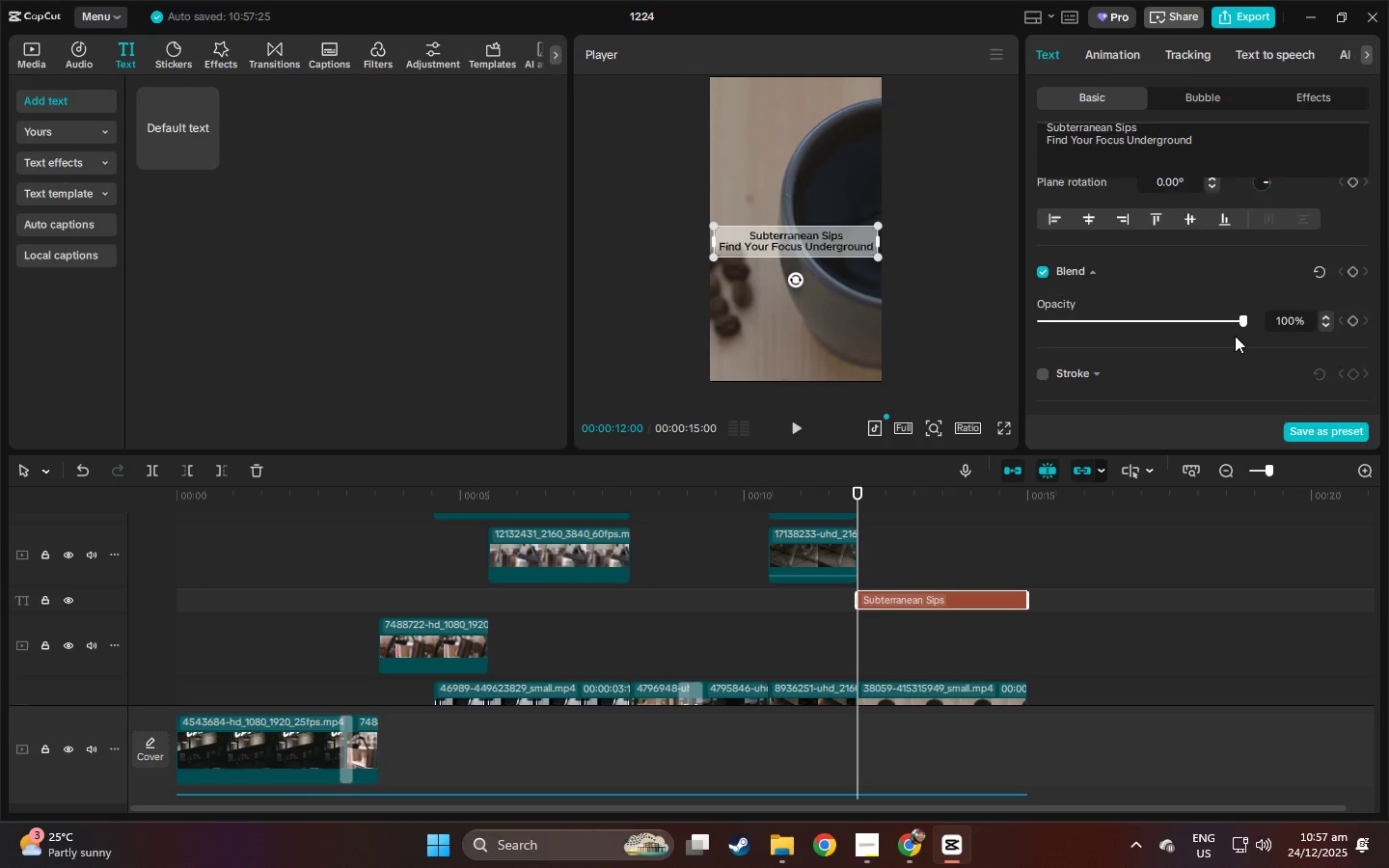 
scroll: coordinate [1221, 346], scroll_direction: down, amount: 26.0
 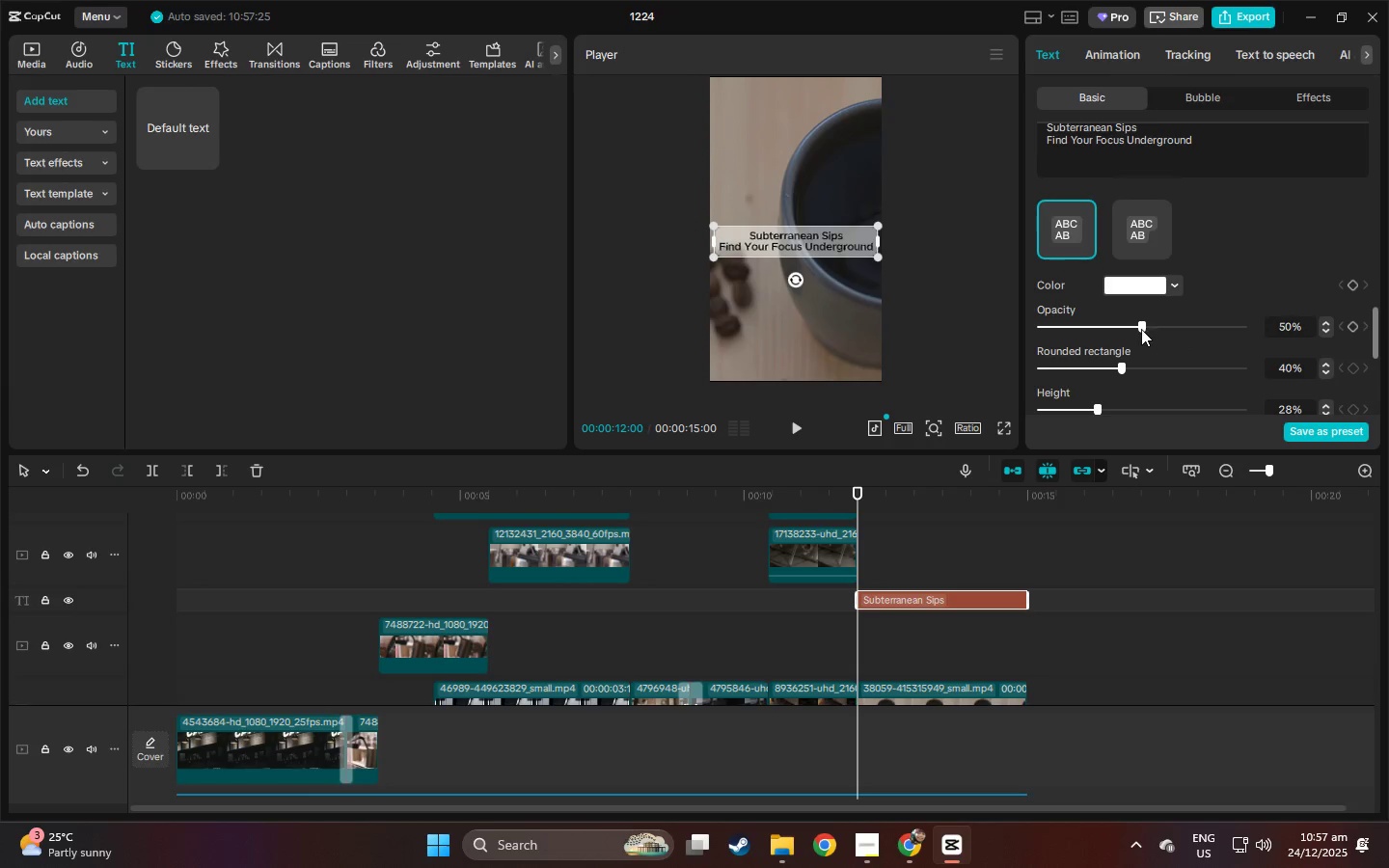 
left_click_drag(start_coordinate=[1141, 328], to_coordinate=[1099, 329])
 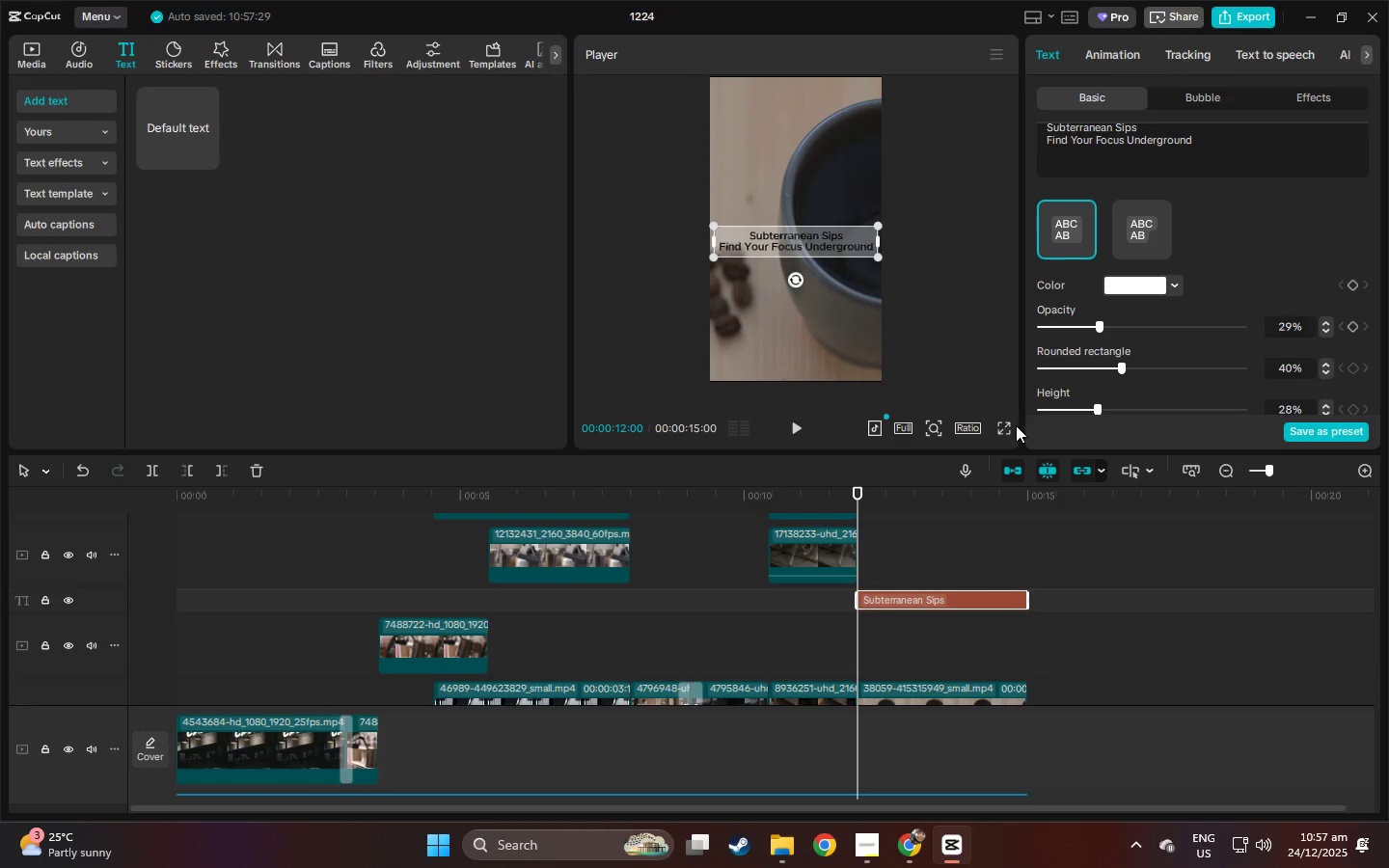 
double_click([1009, 427])
 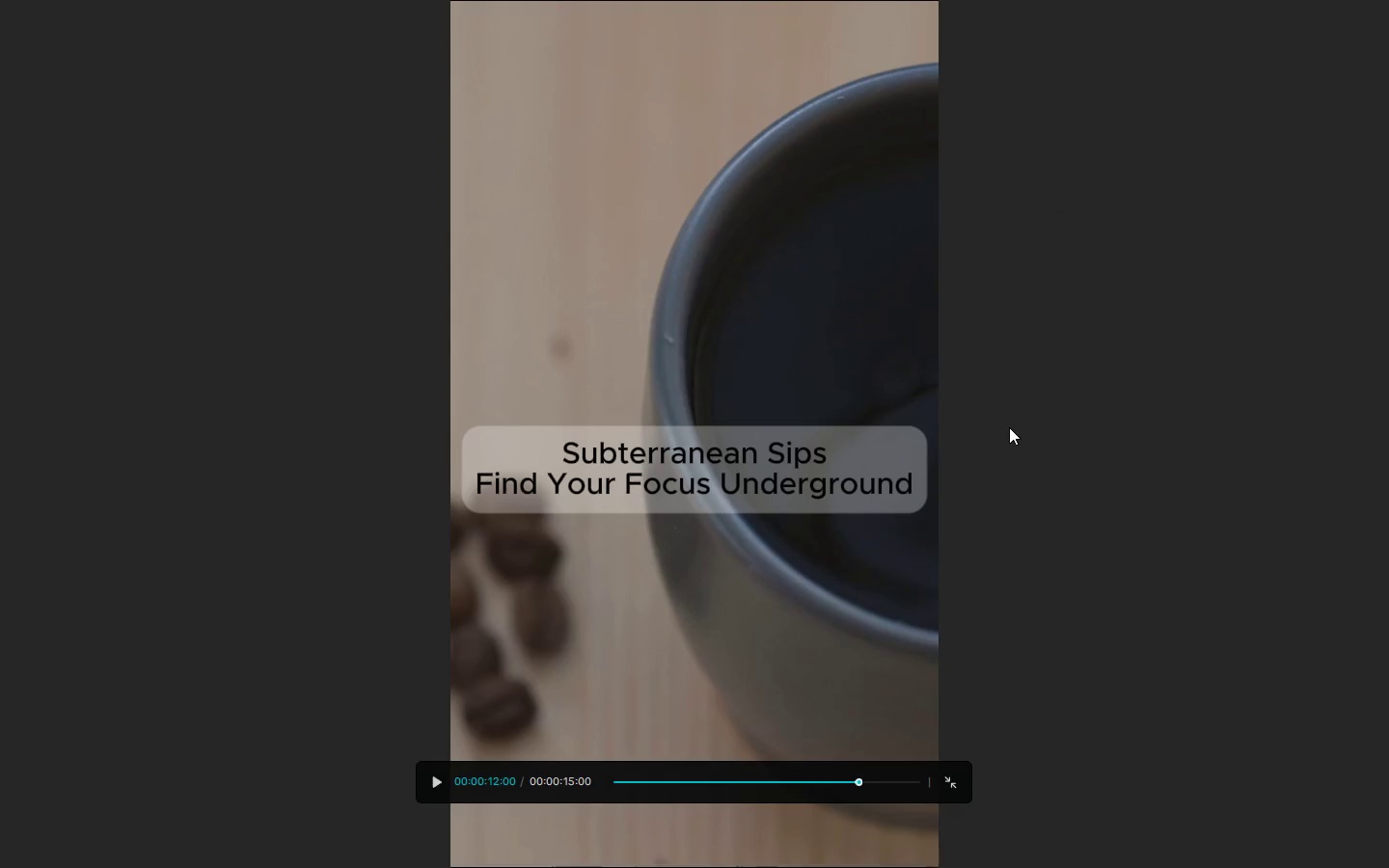 
key(Space)
 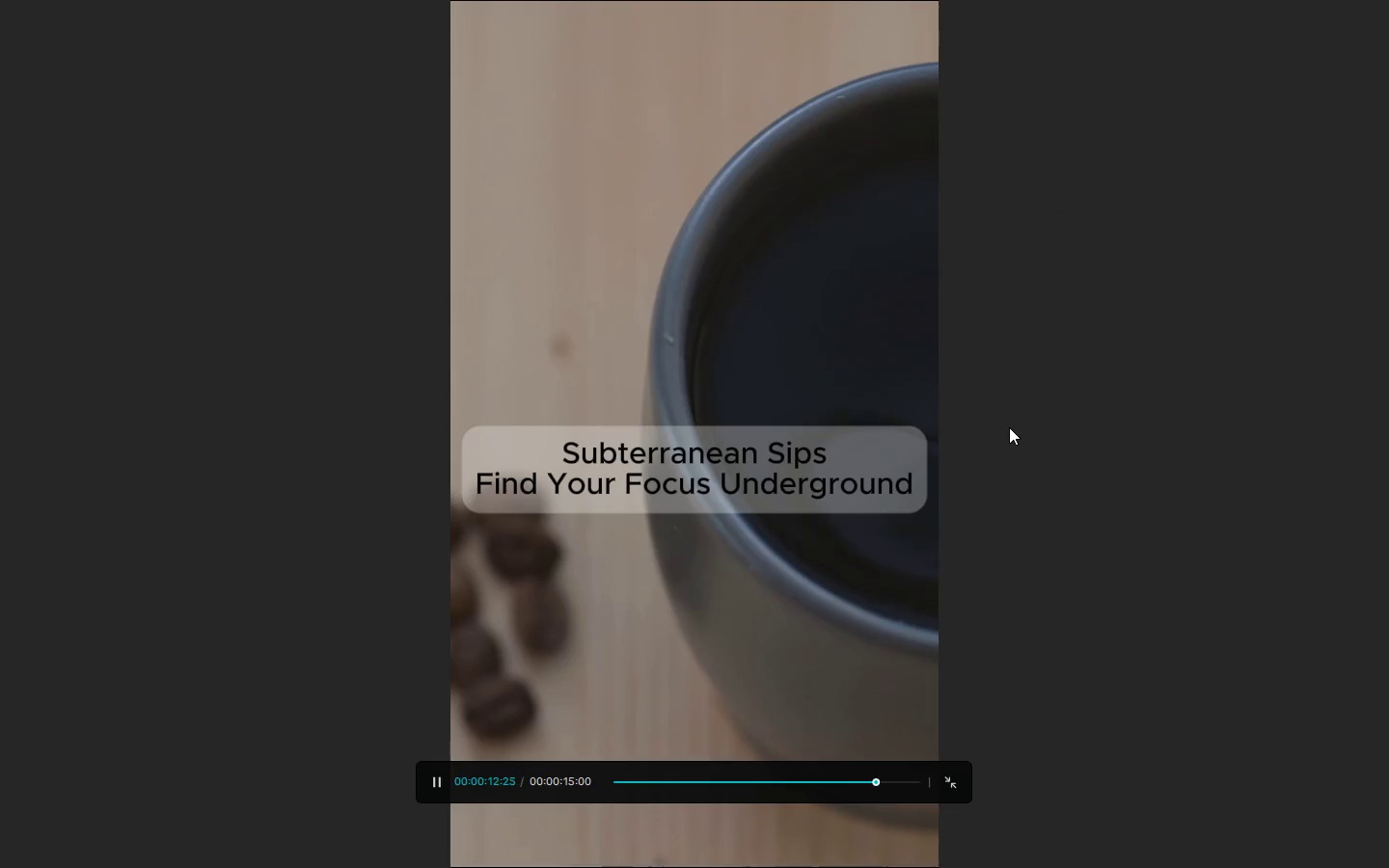 
key(Space)
 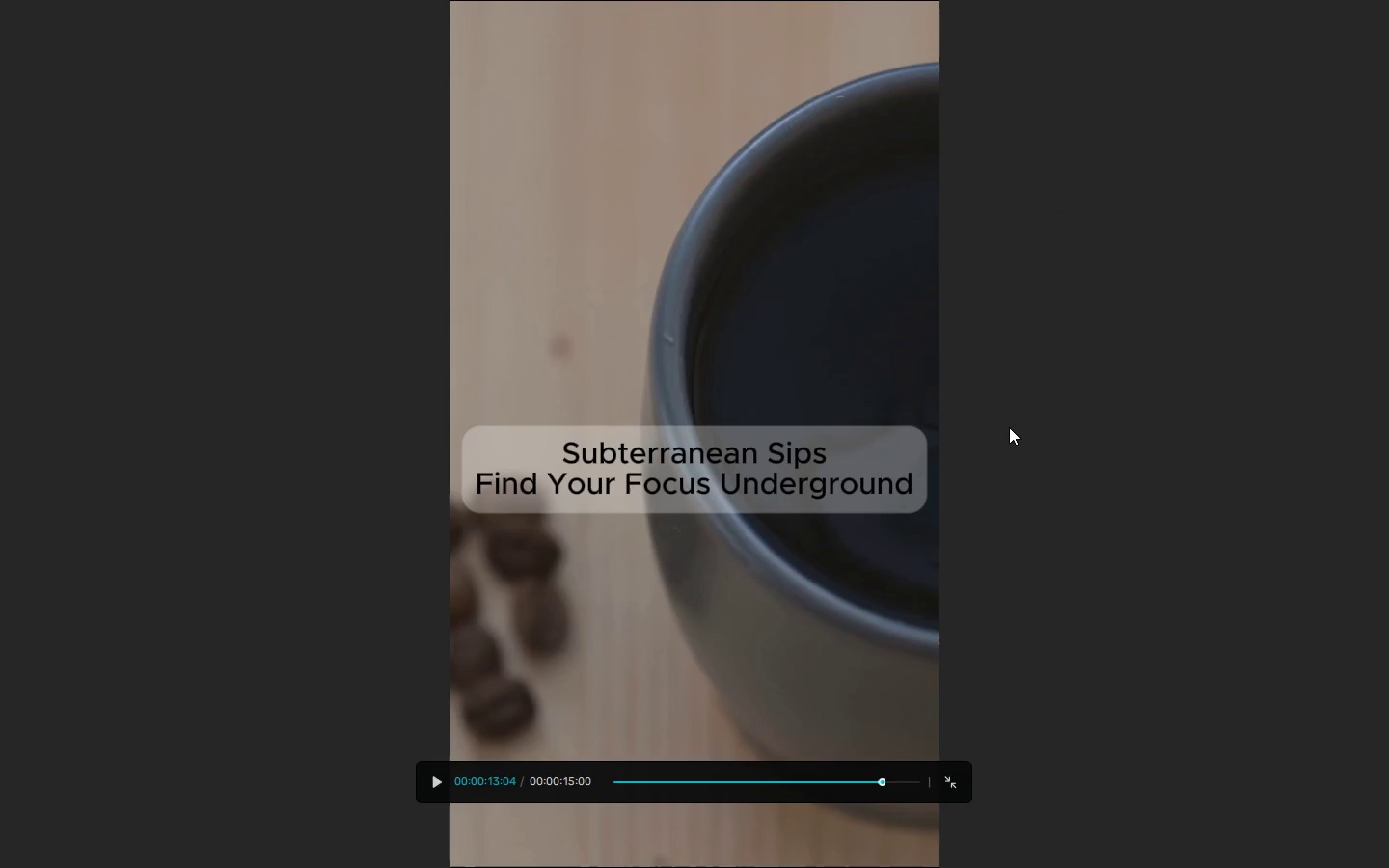 
key(Space)
 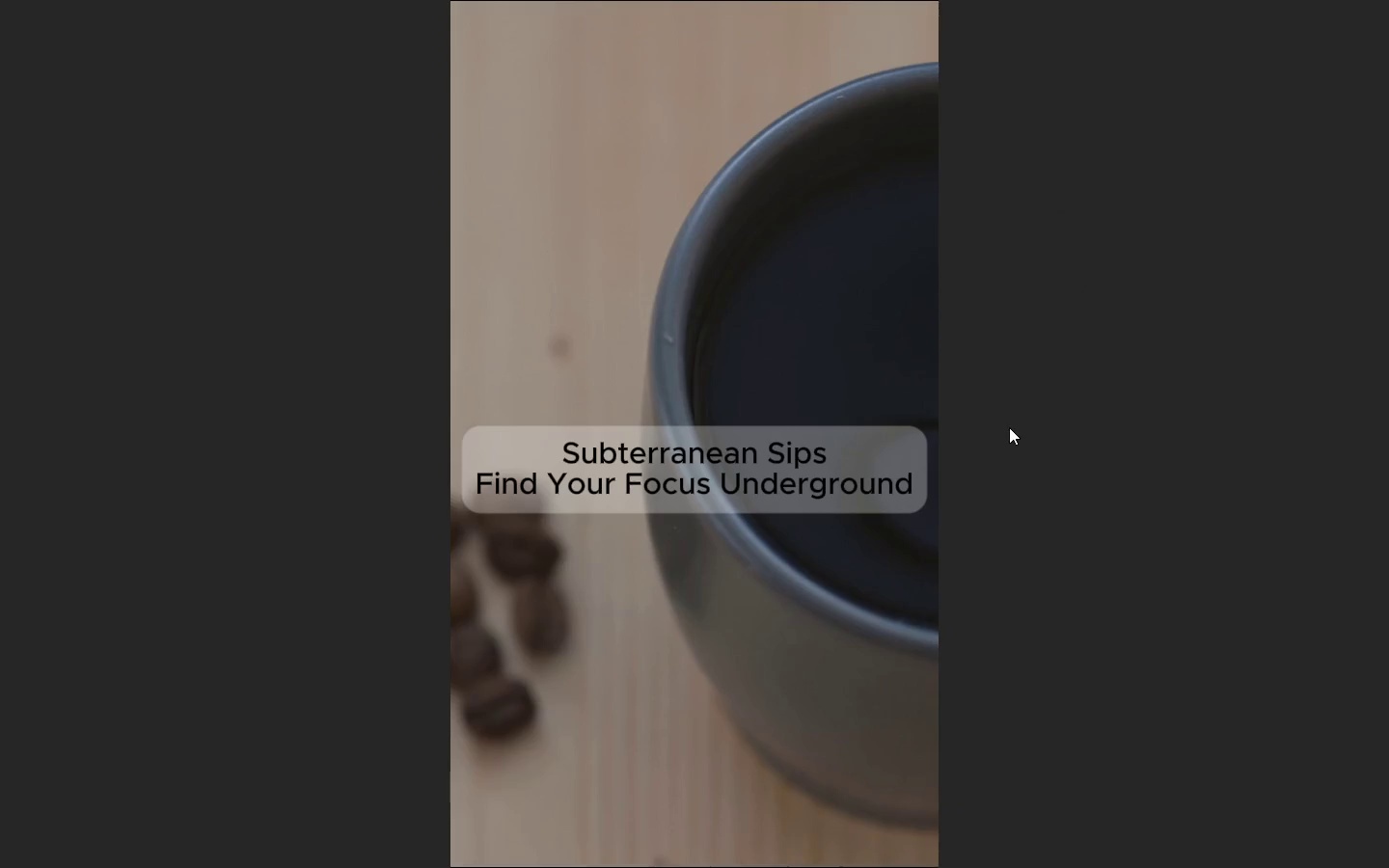 
key(Space)
 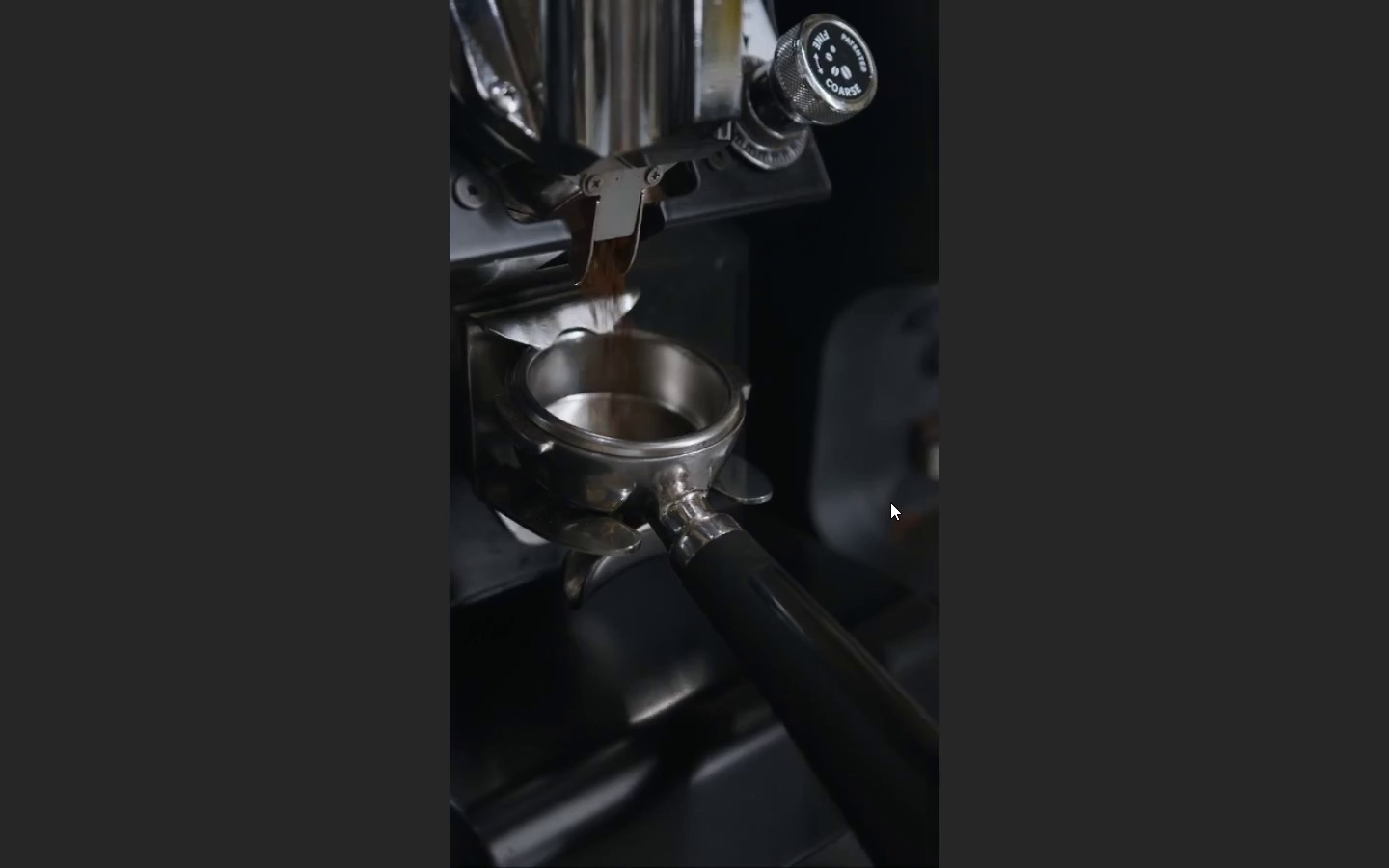 
wait(14.7)
 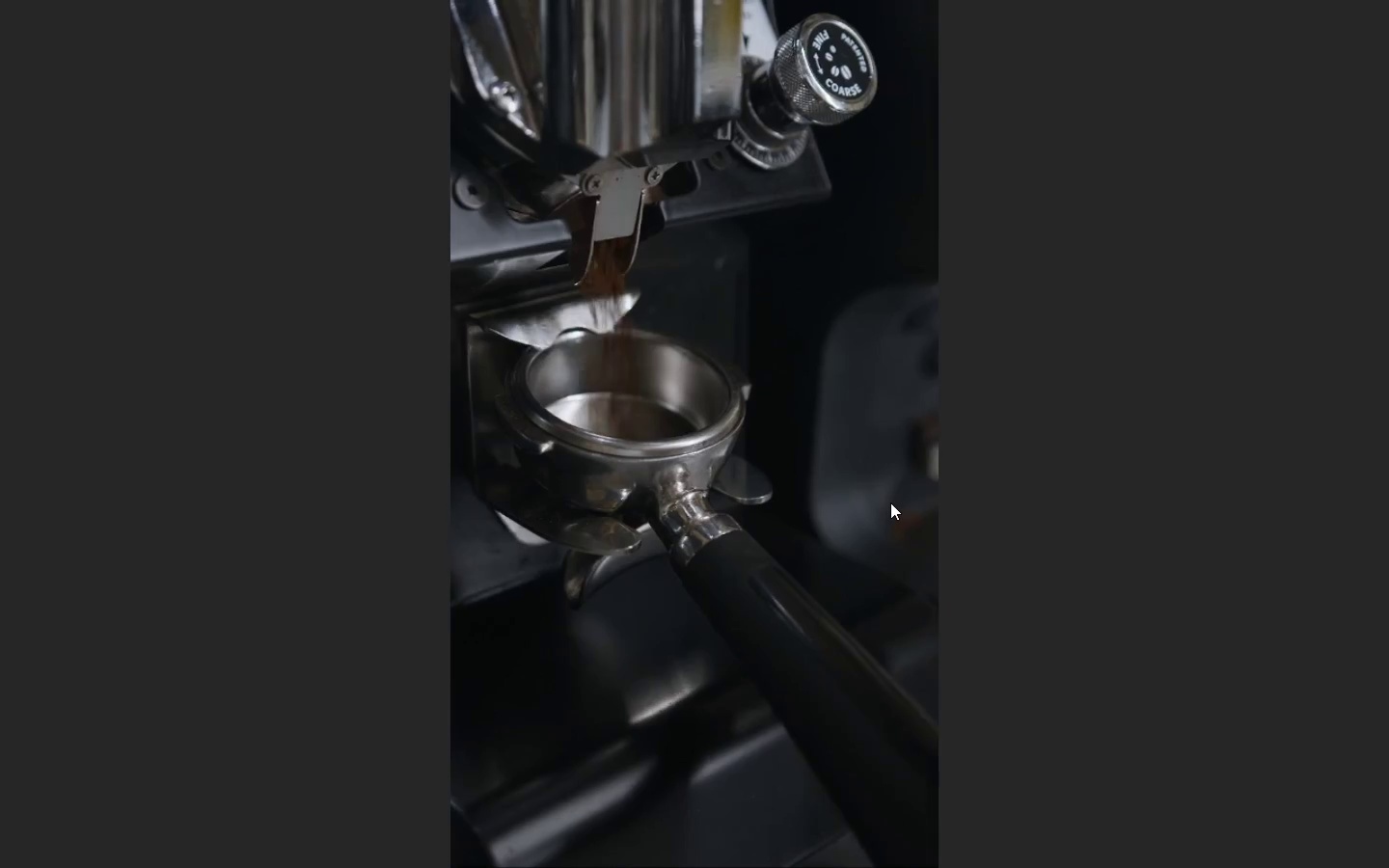 
key(Escape)
 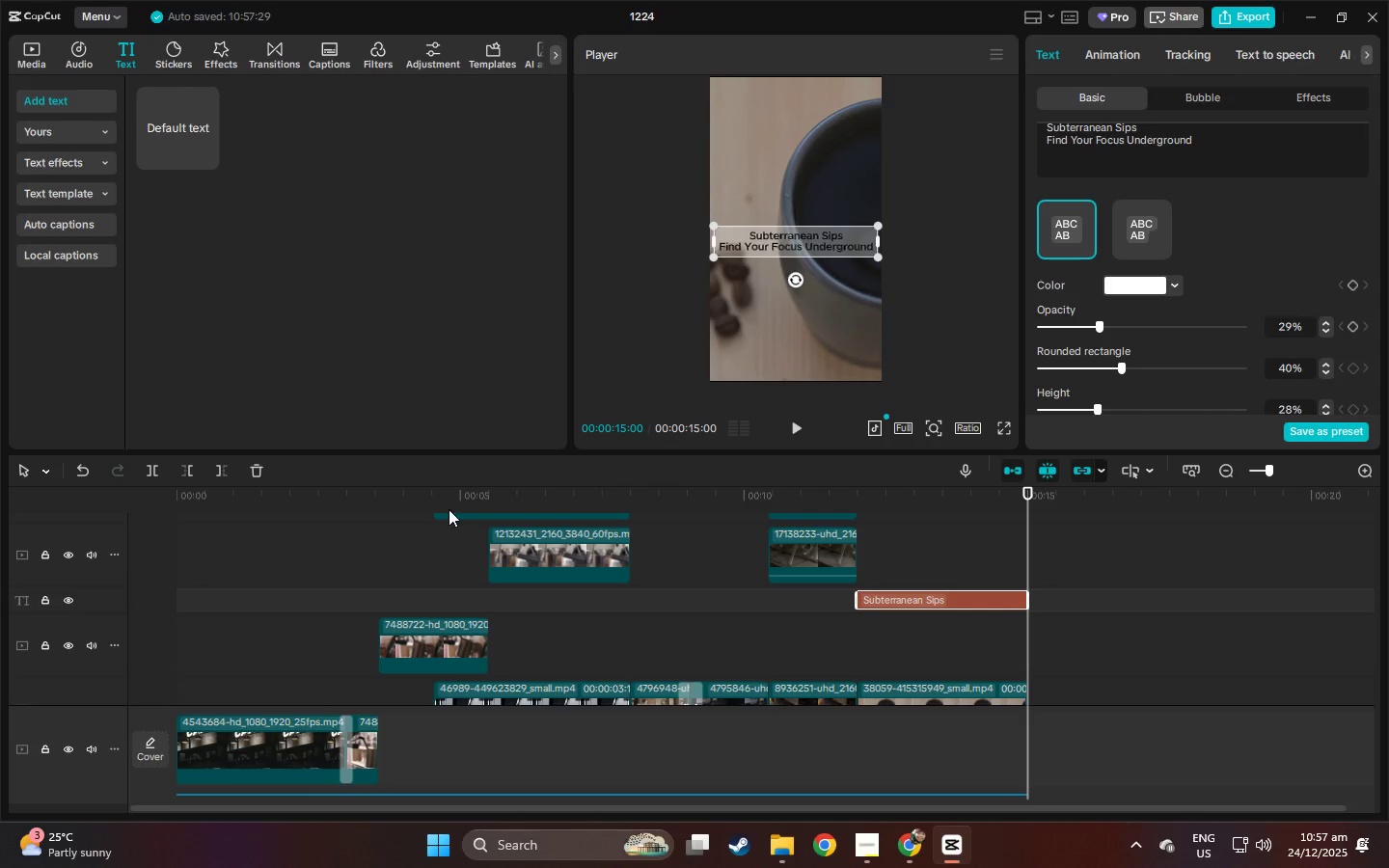 
scroll: coordinate [318, 639], scroll_direction: down, amount: 6.0
 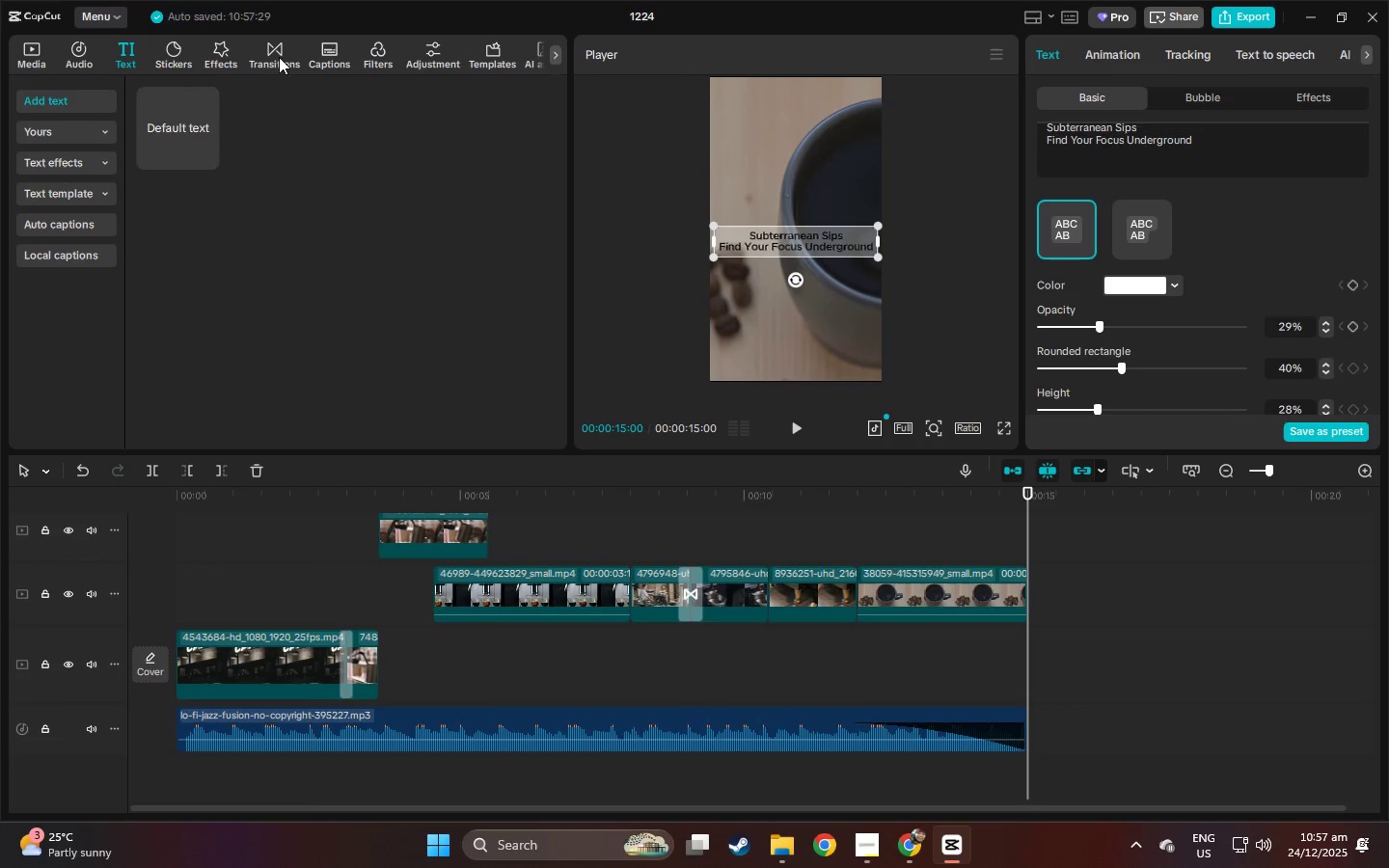 
left_click([272, 61])
 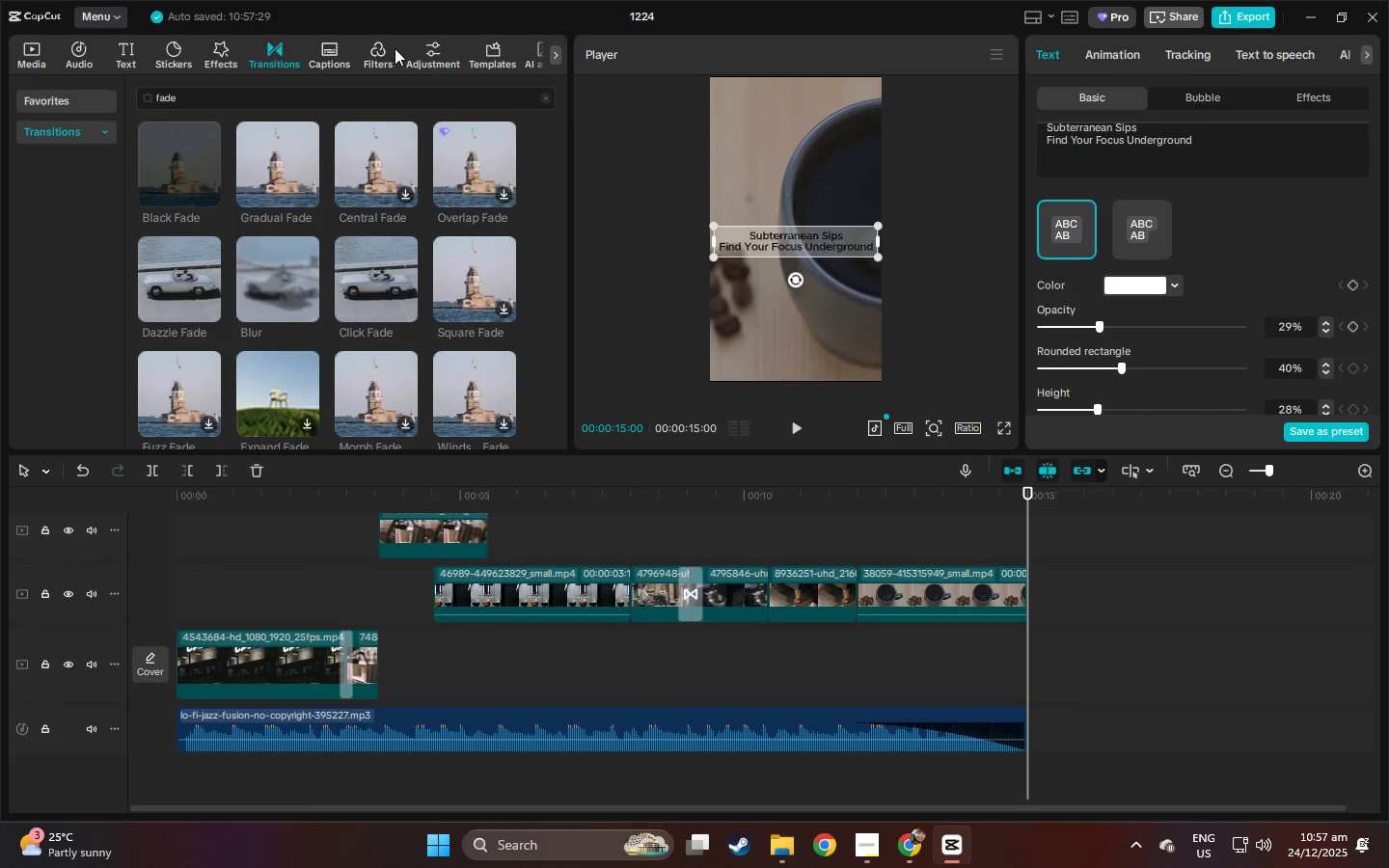 
left_click([385, 58])
 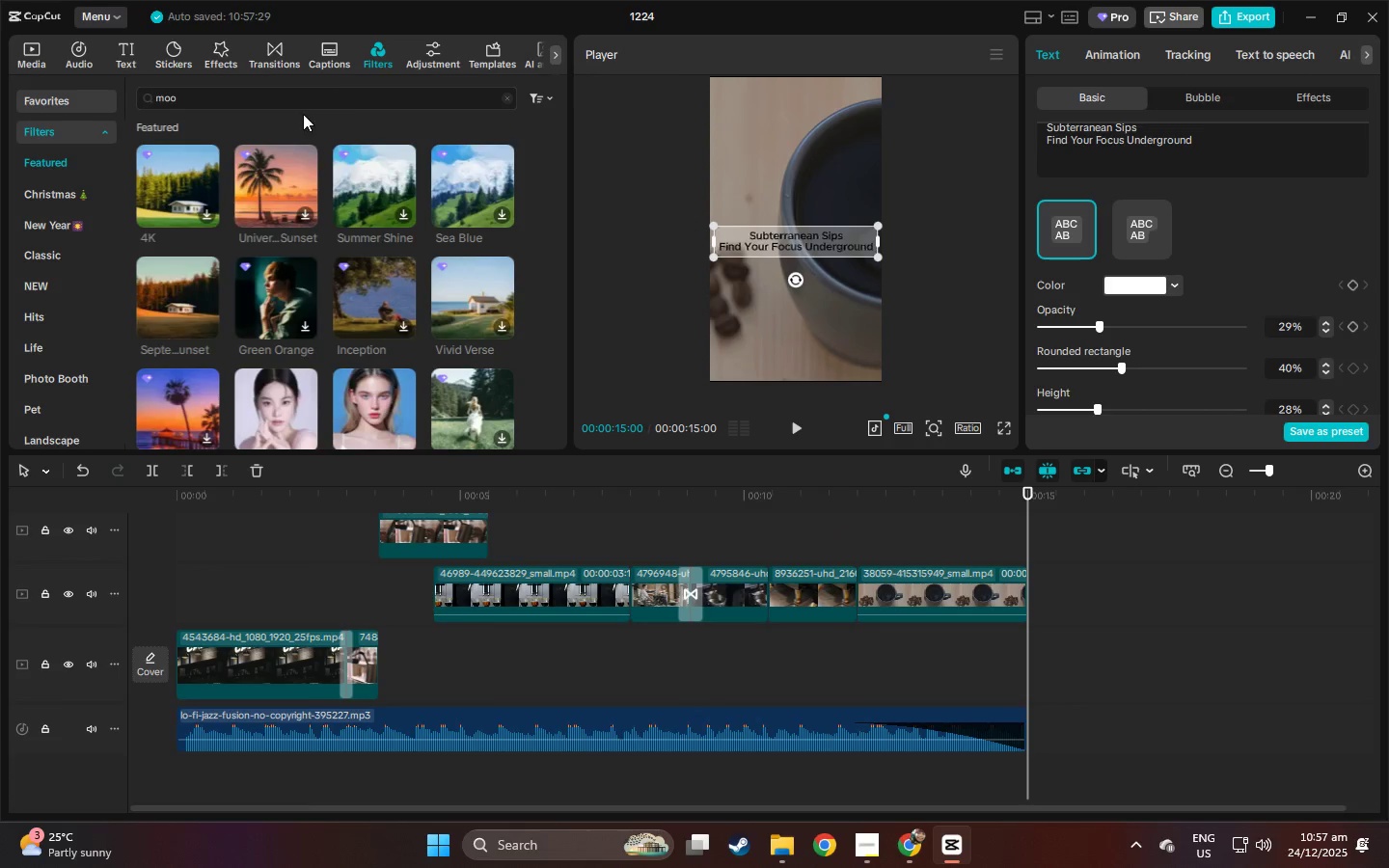 
left_click([277, 102])
 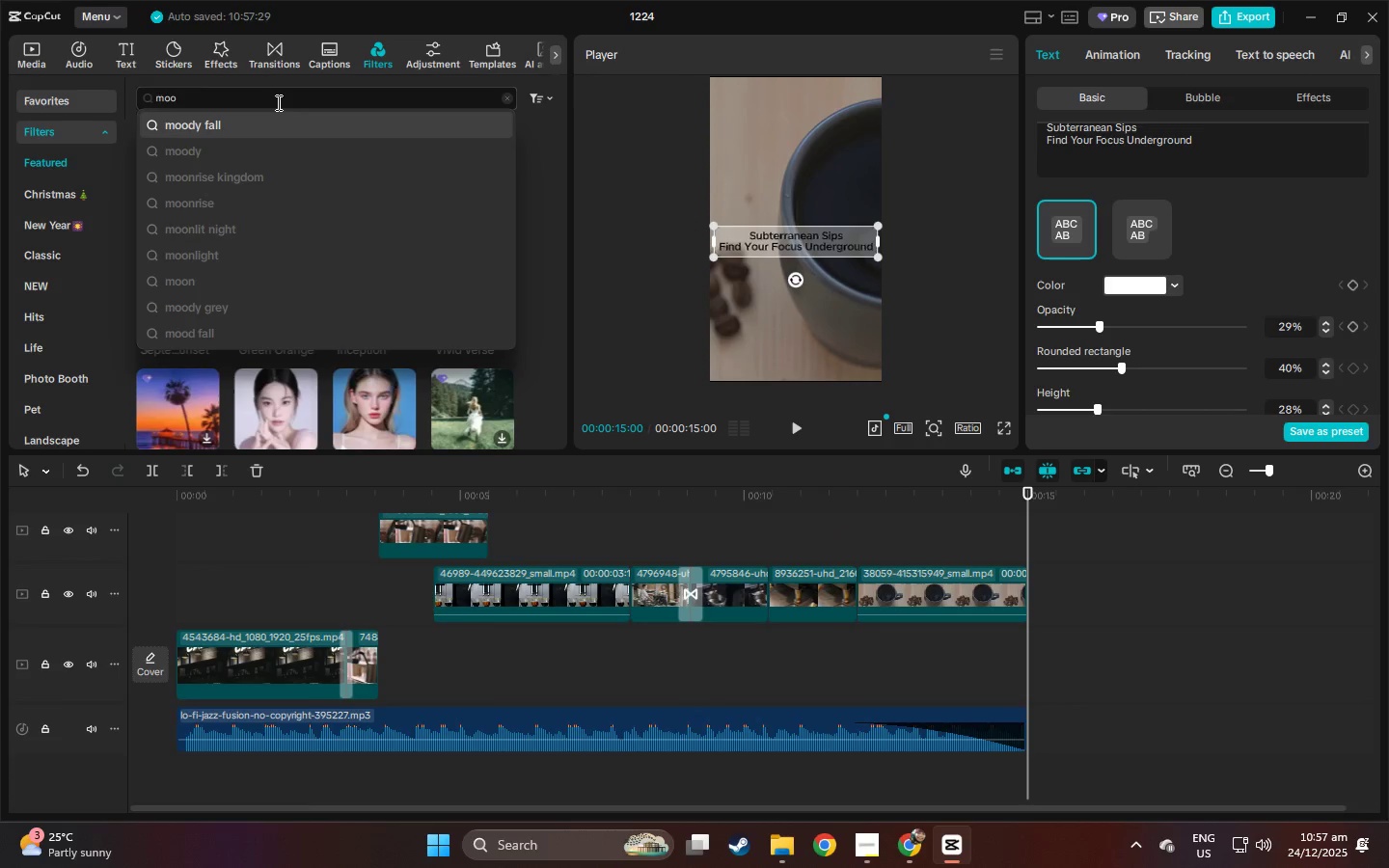 
type(dyu)
key(Backspace)
 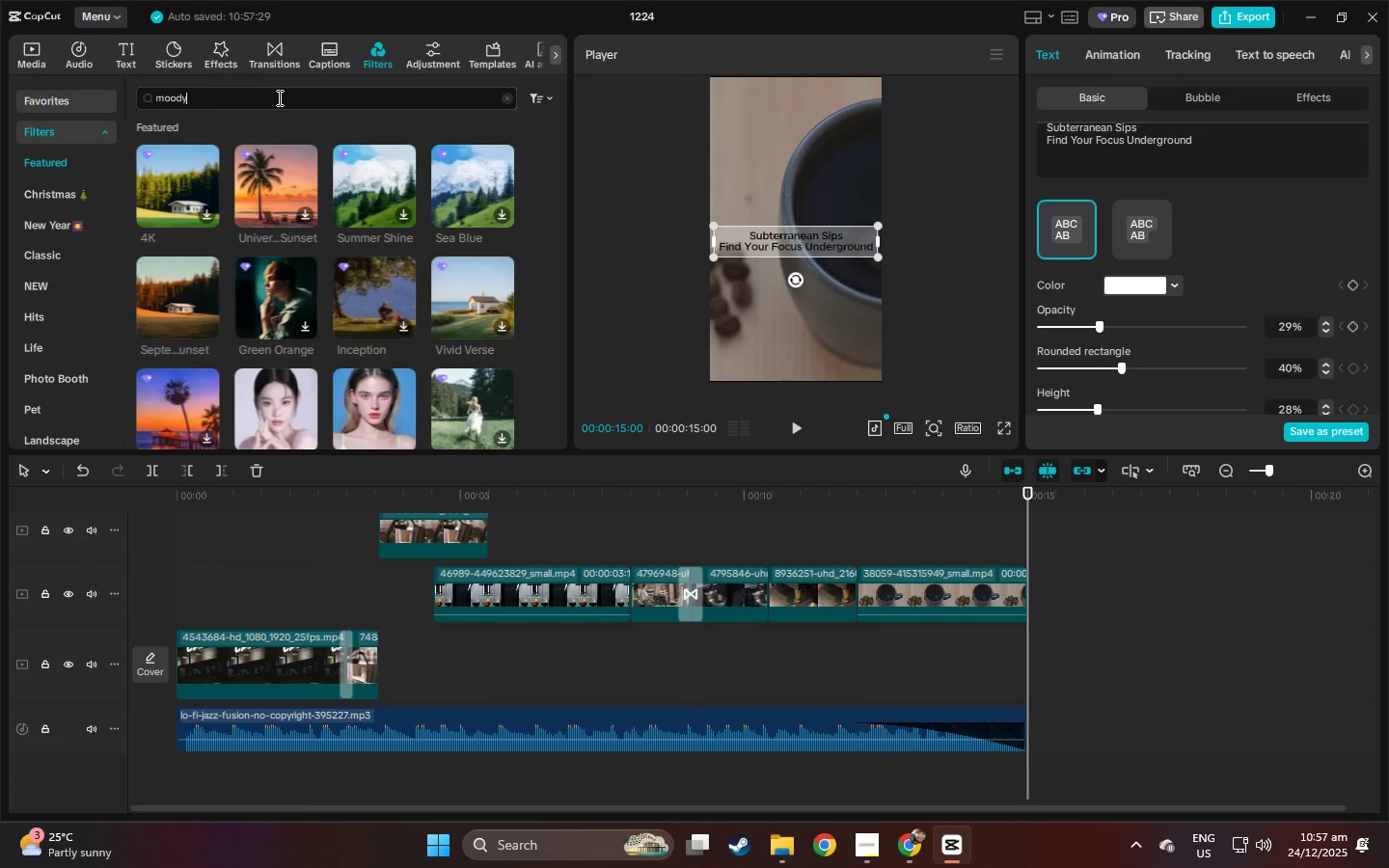 
key(Enter)
 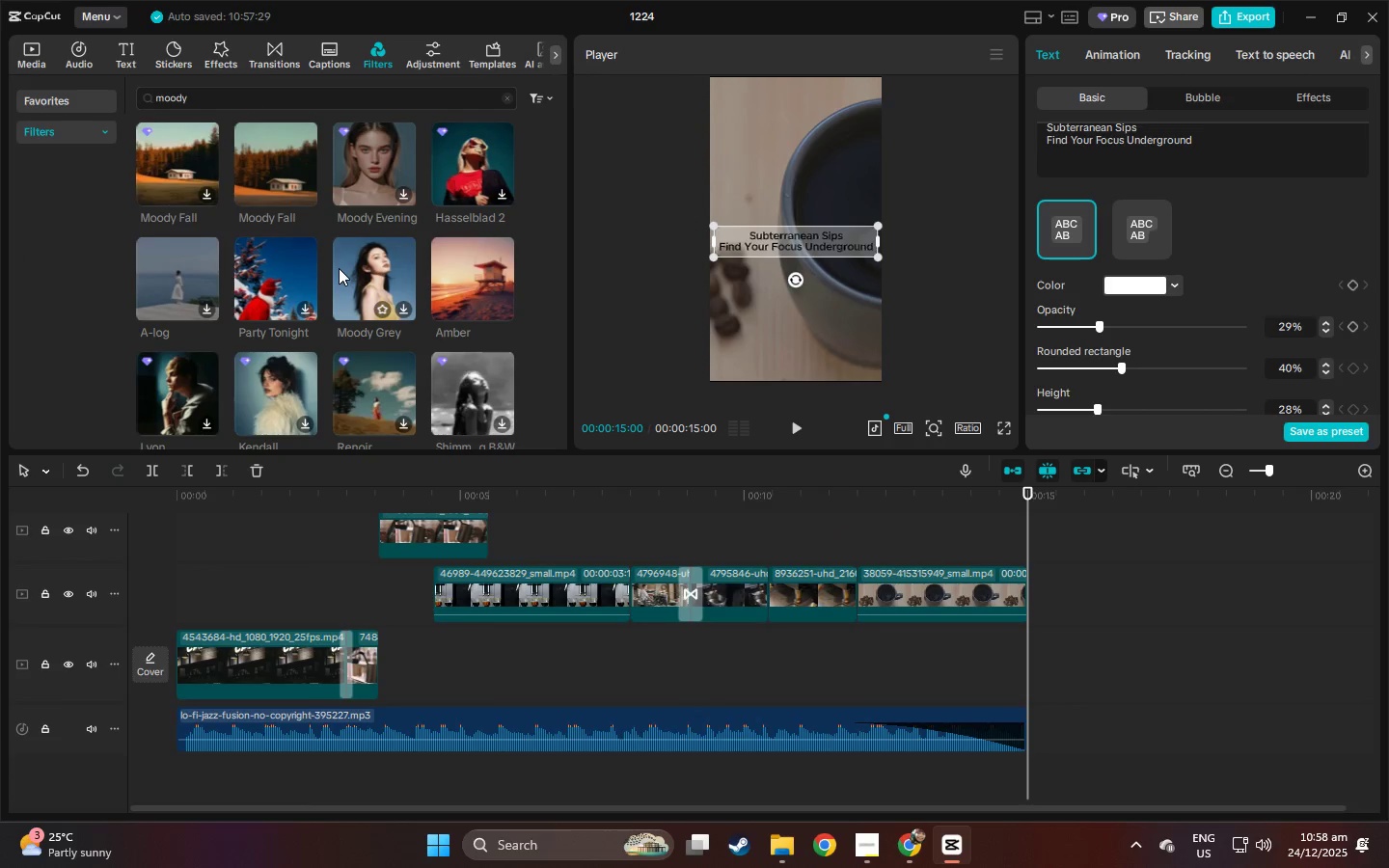 
mouse_move([248, 198])
 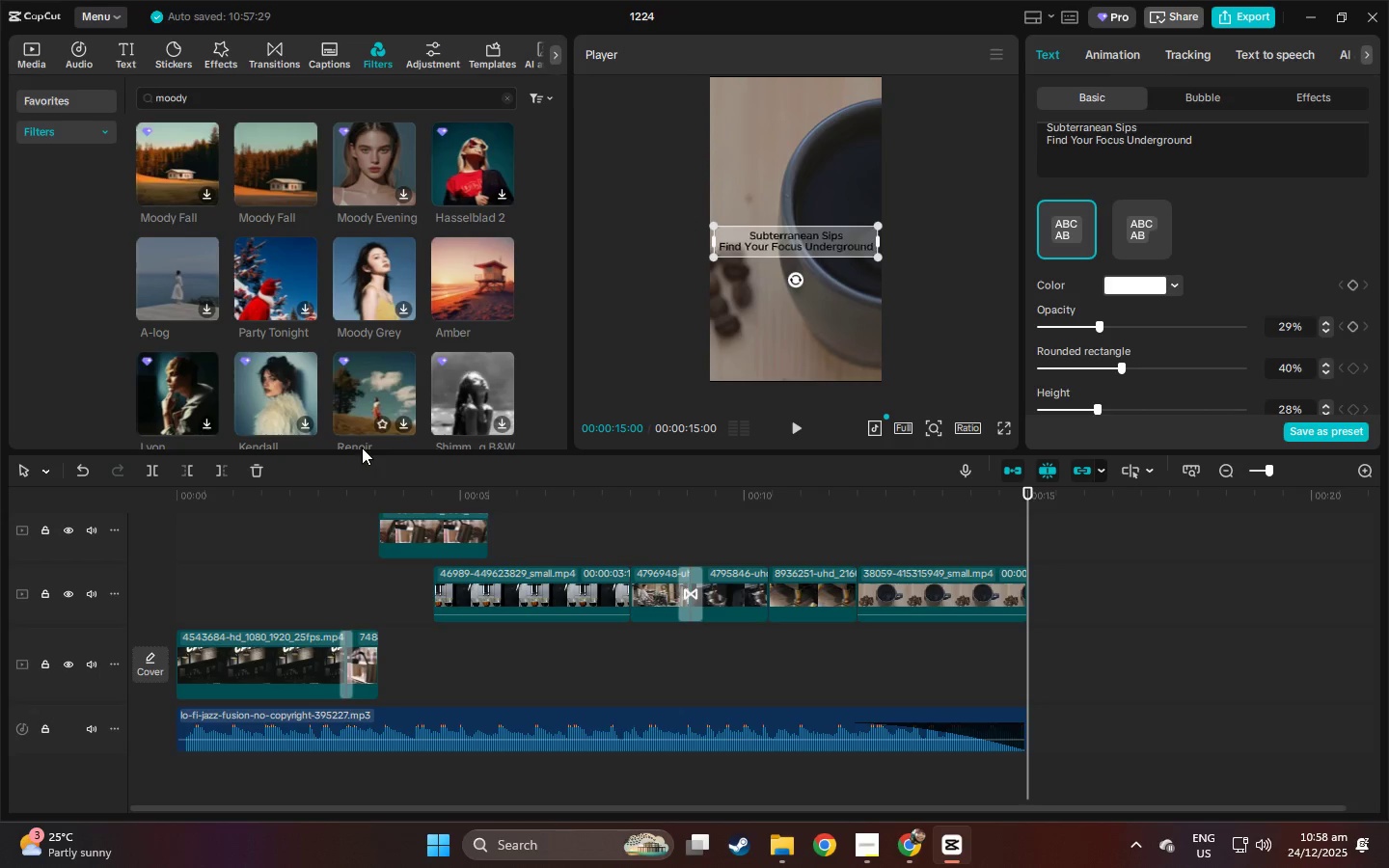 
scroll: coordinate [356, 630], scroll_direction: up, amount: 7.0
 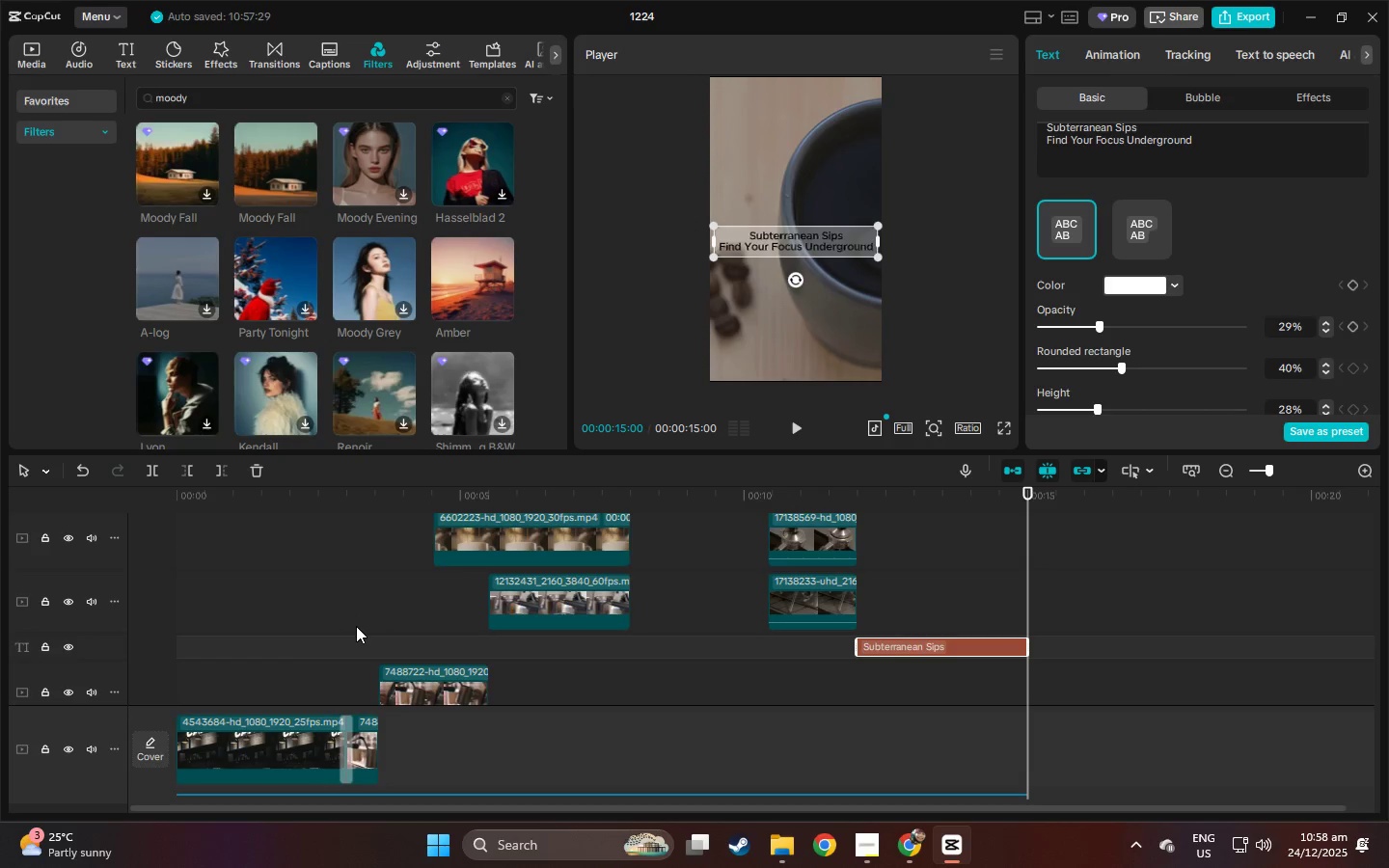 
key(Alt+AltLeft)
 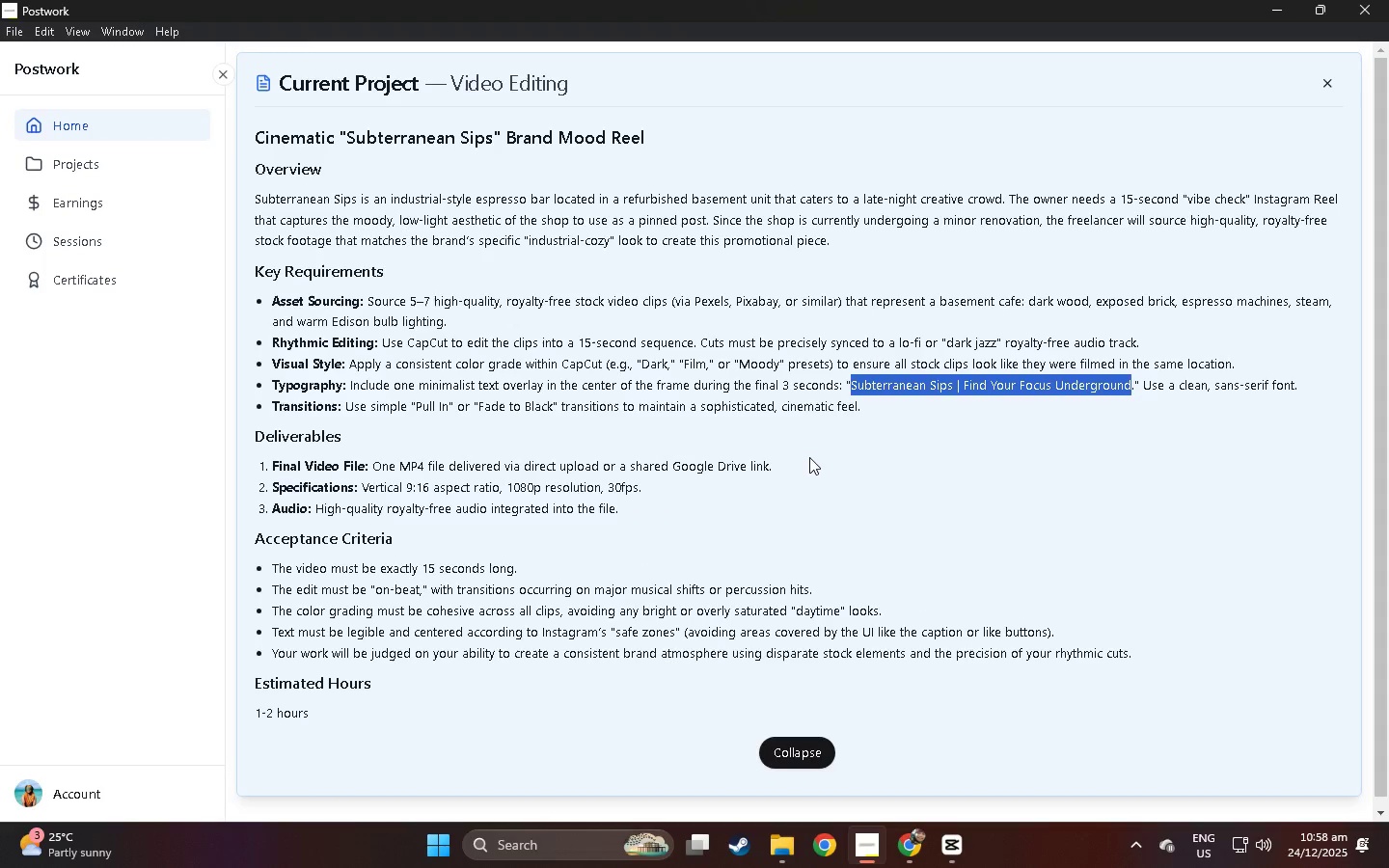 
key(Alt+Tab)